 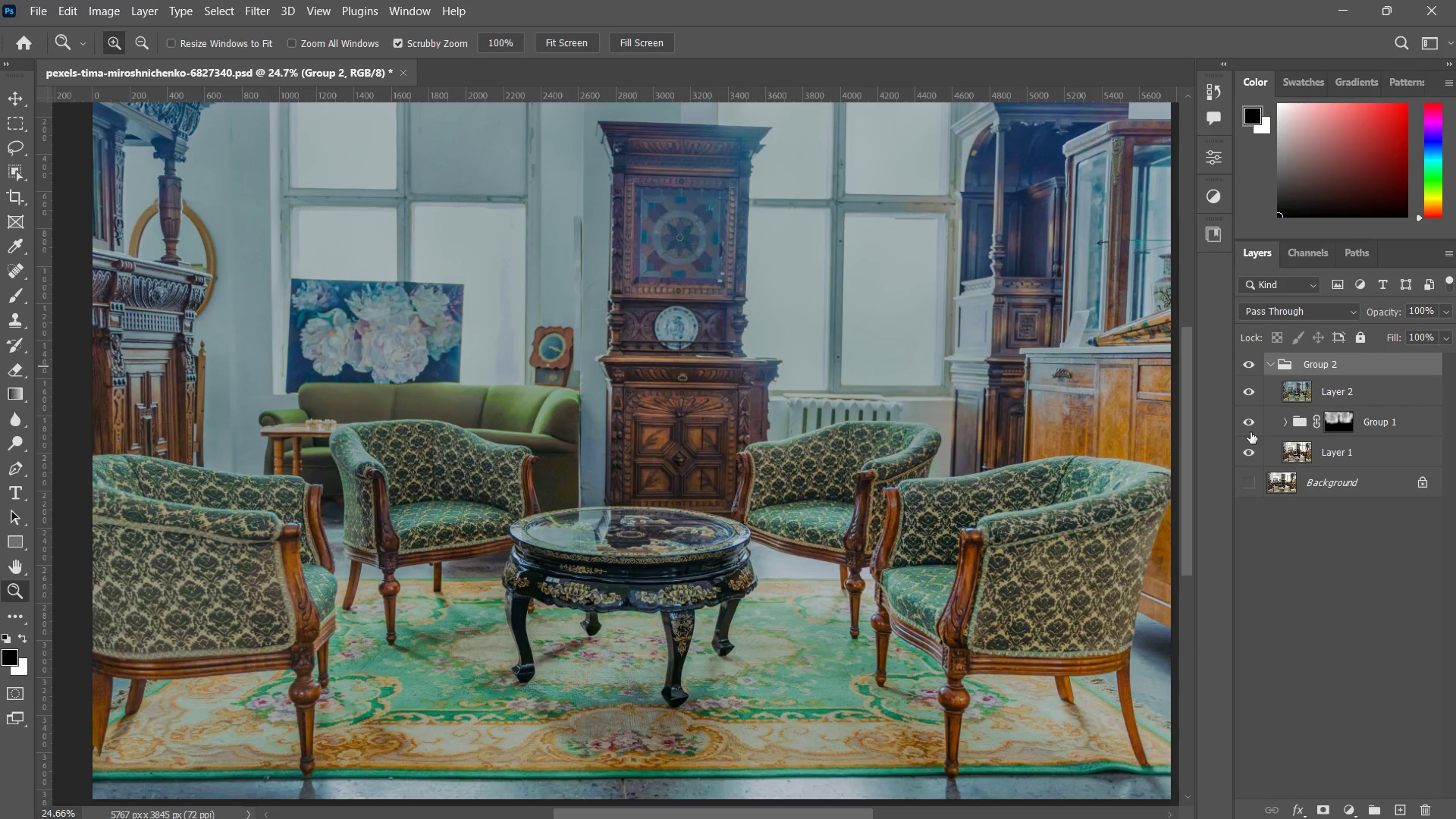 
key(Meta+Shift+S)
 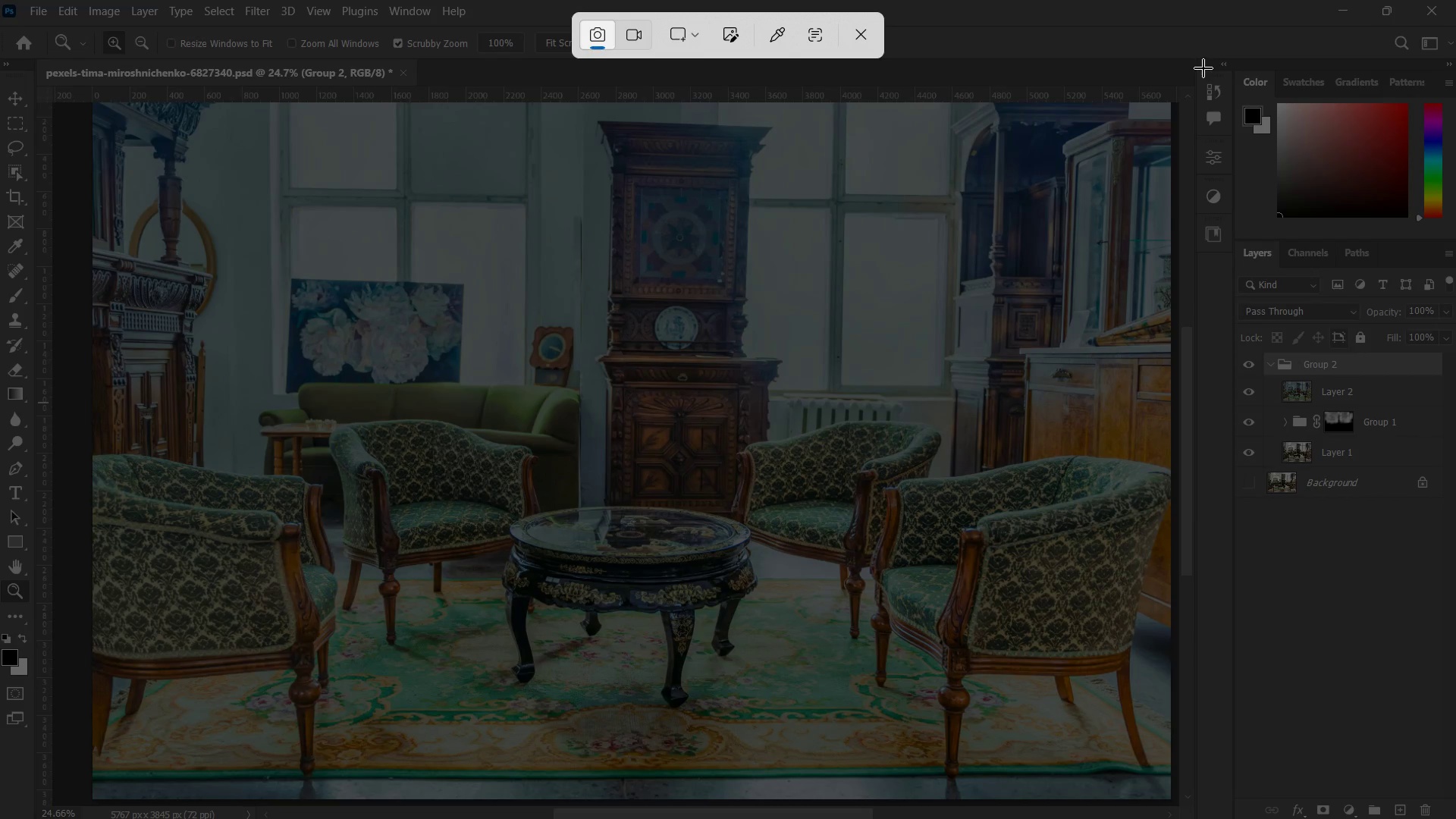 
left_click_drag(start_coordinate=[1194, 59], to_coordinate=[1455, 818])
 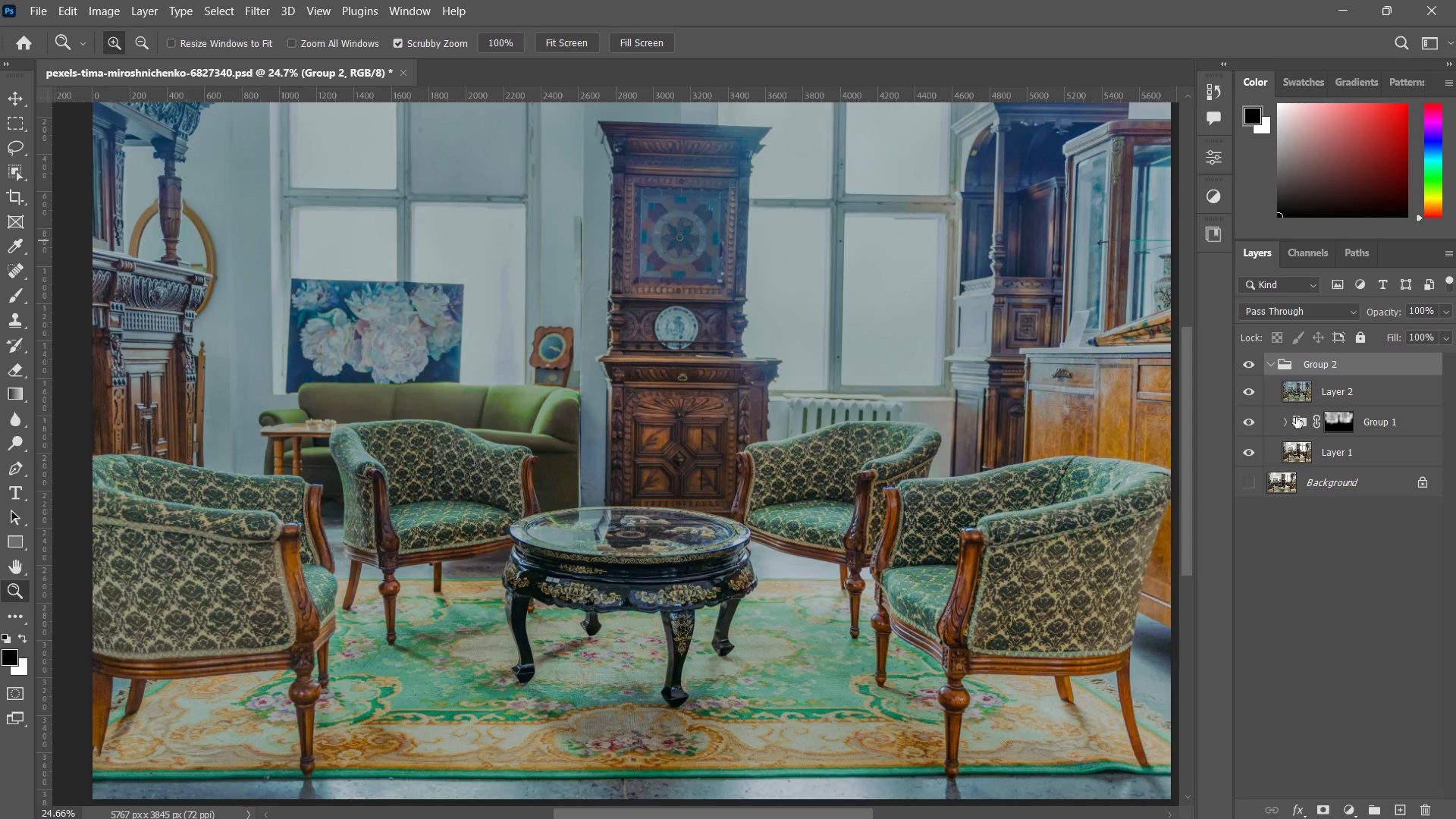 
left_click([1287, 418])
 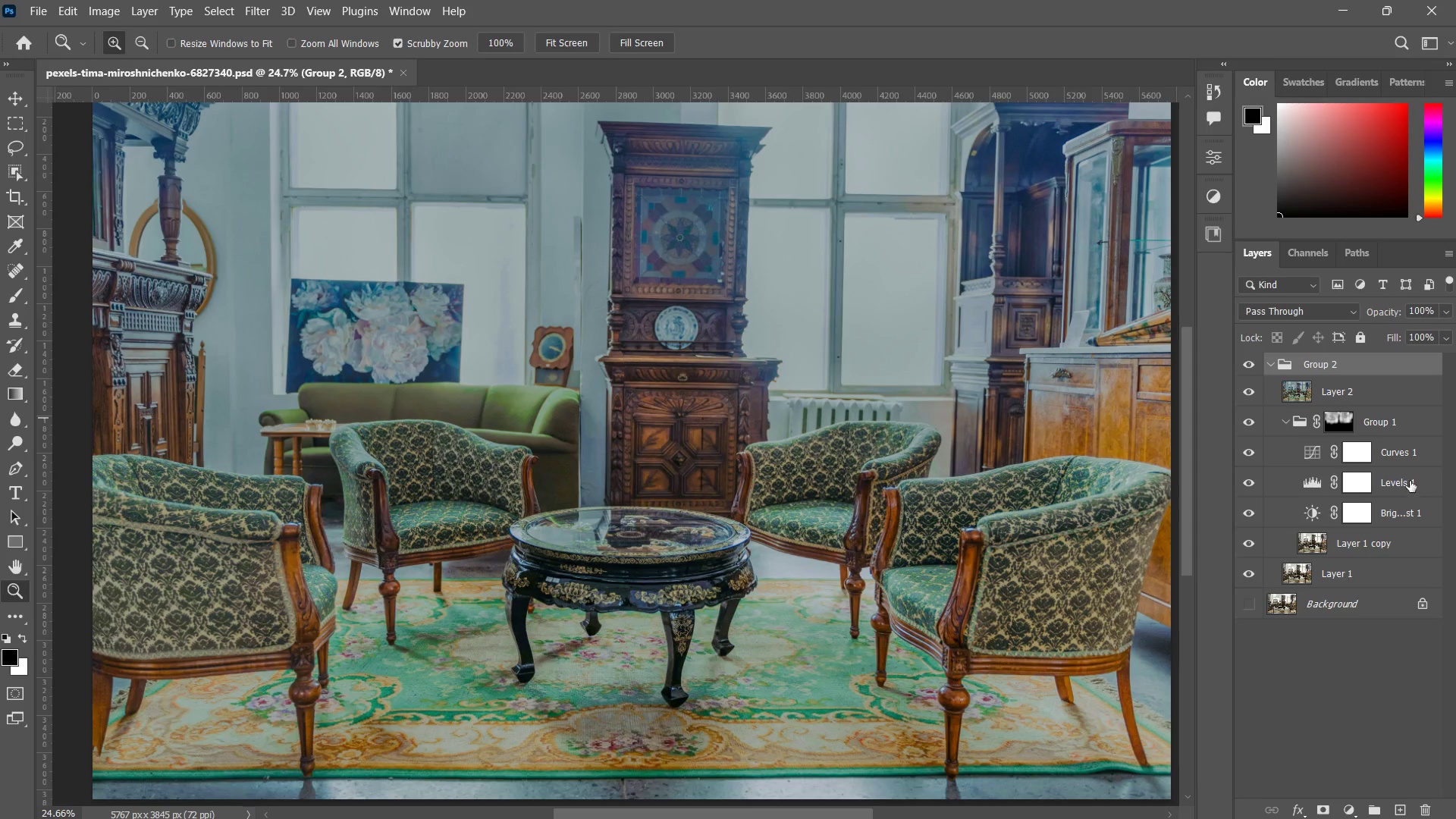 
key(Meta+Shift+S)
 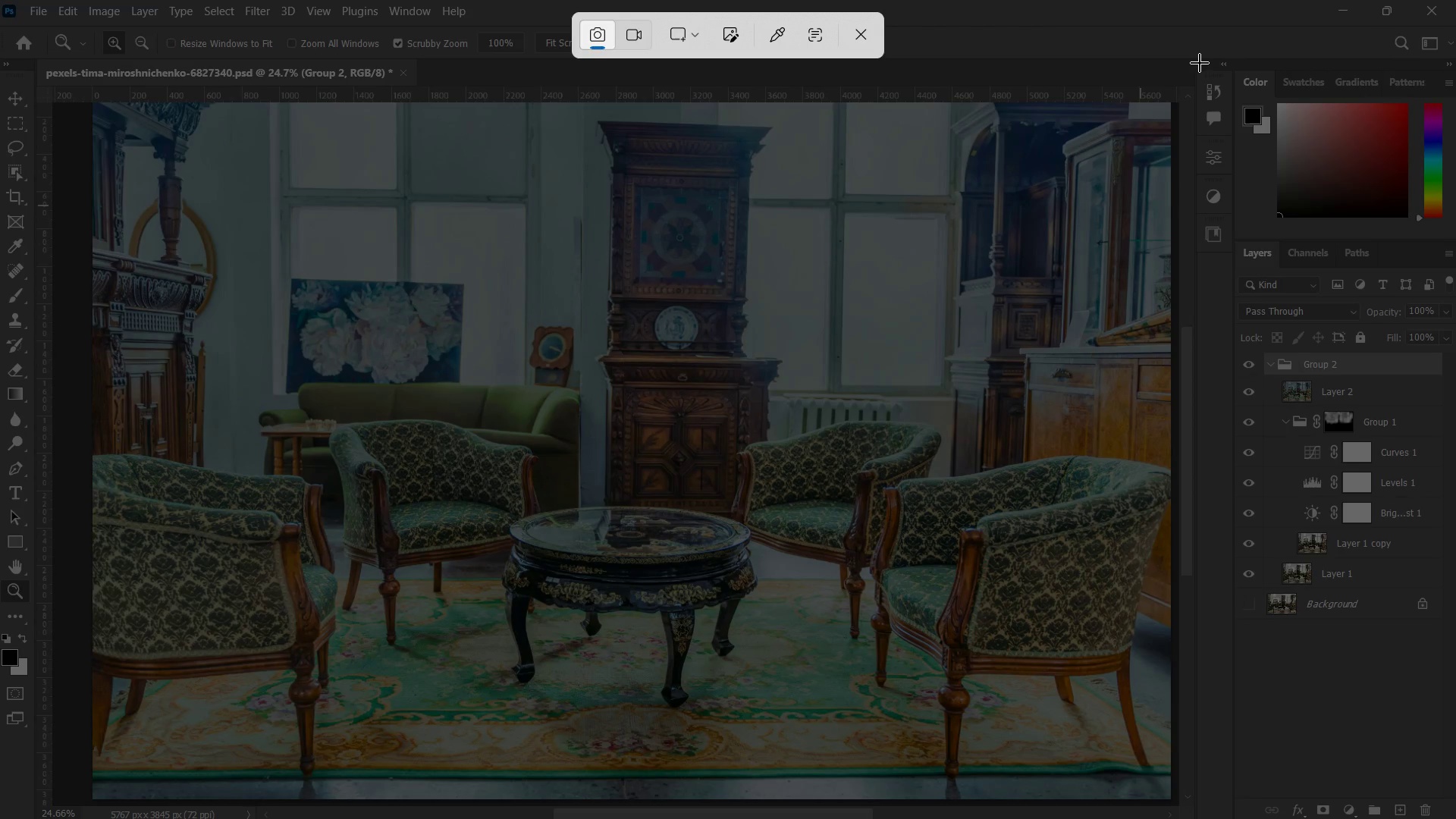 
left_click_drag(start_coordinate=[1198, 62], to_coordinate=[1455, 818])
 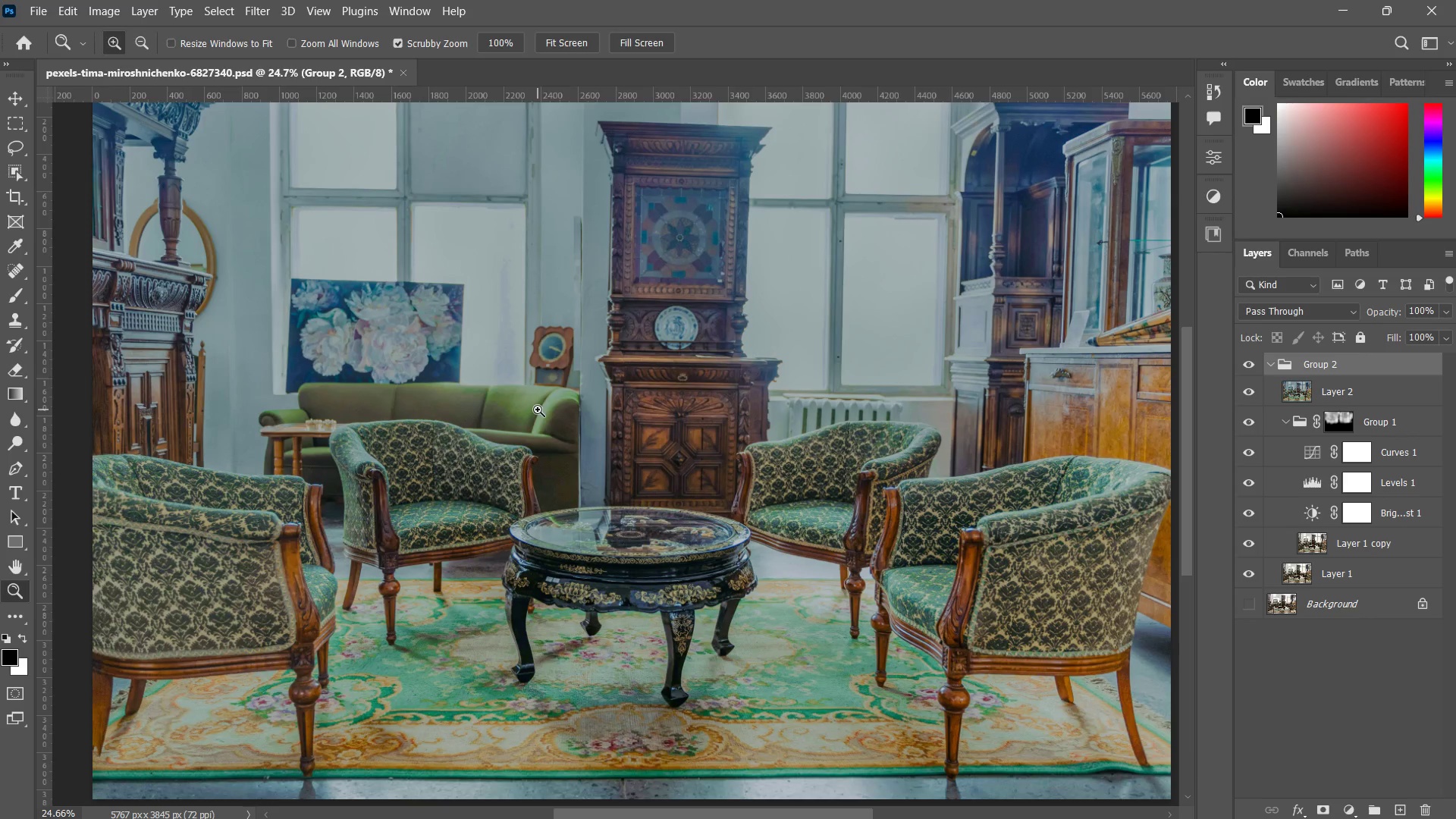 
type(zz)
key(Tab)
 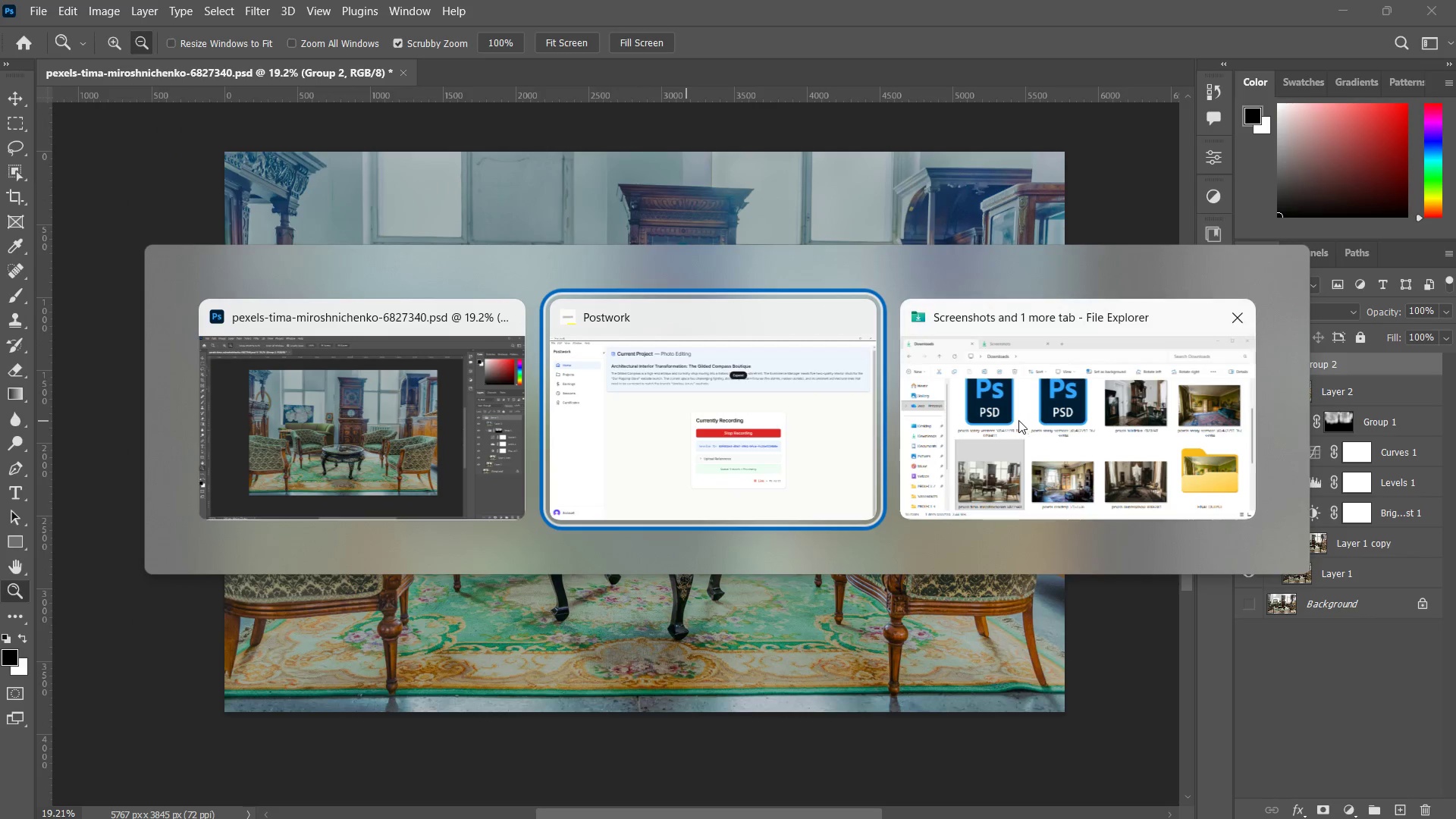 
left_click_drag(start_coordinate=[691, 406], to_coordinate=[670, 438])
 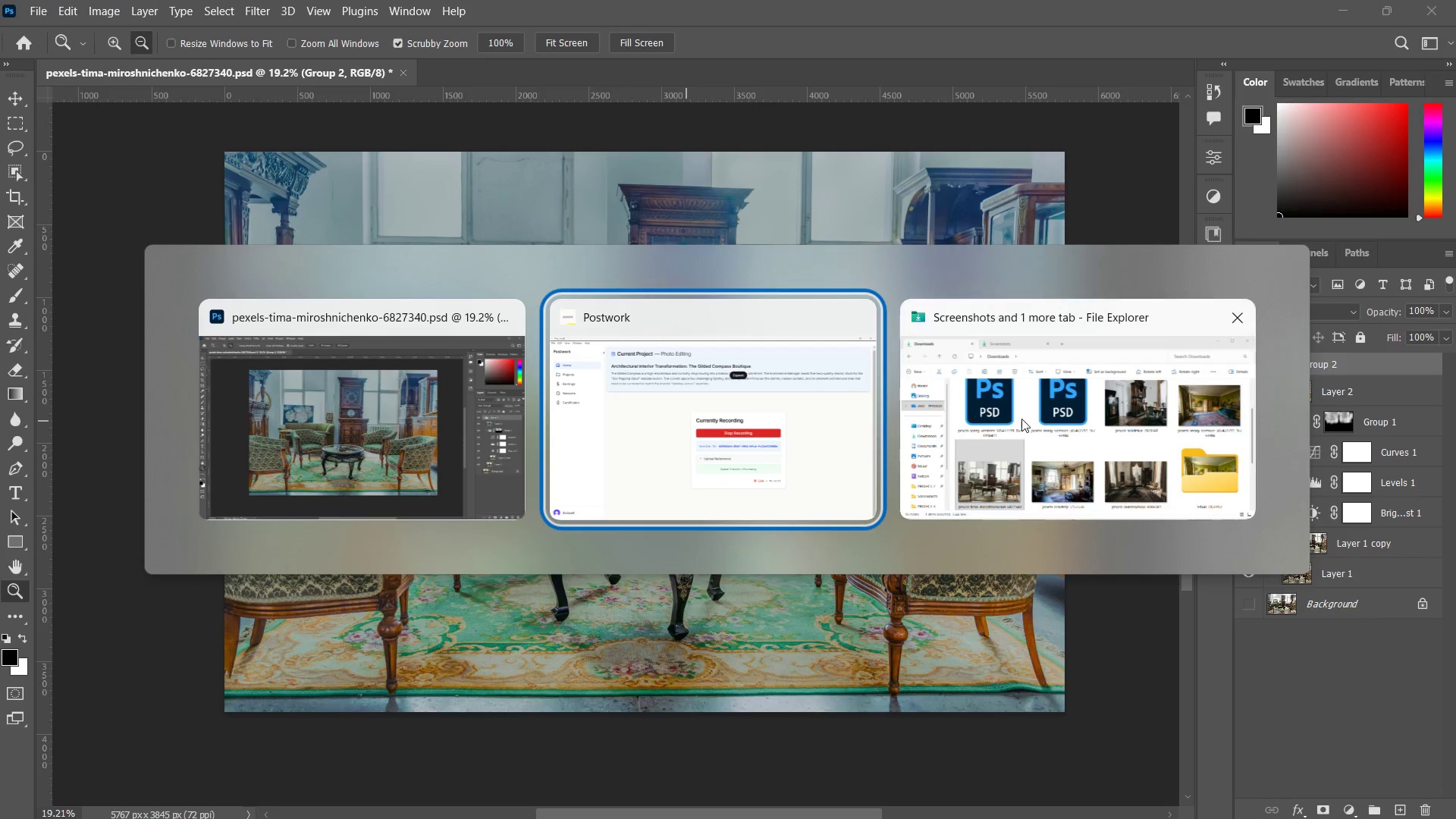 
hold_key(key=AltLeft, duration=1.01)
left_click([1022, 415])
 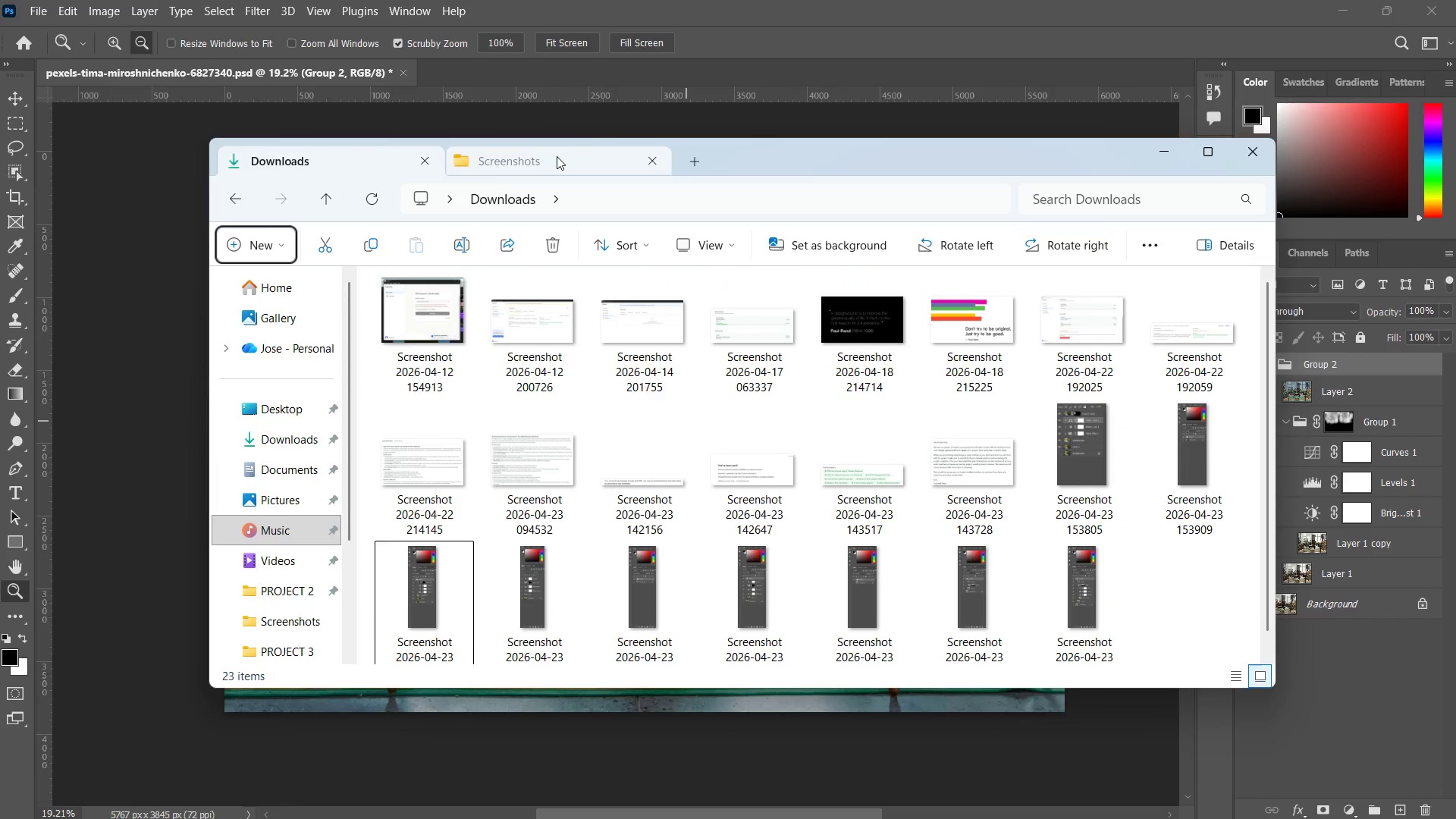 
scroll: coordinate [871, 380], scroll_direction: down, amount: 3.0
 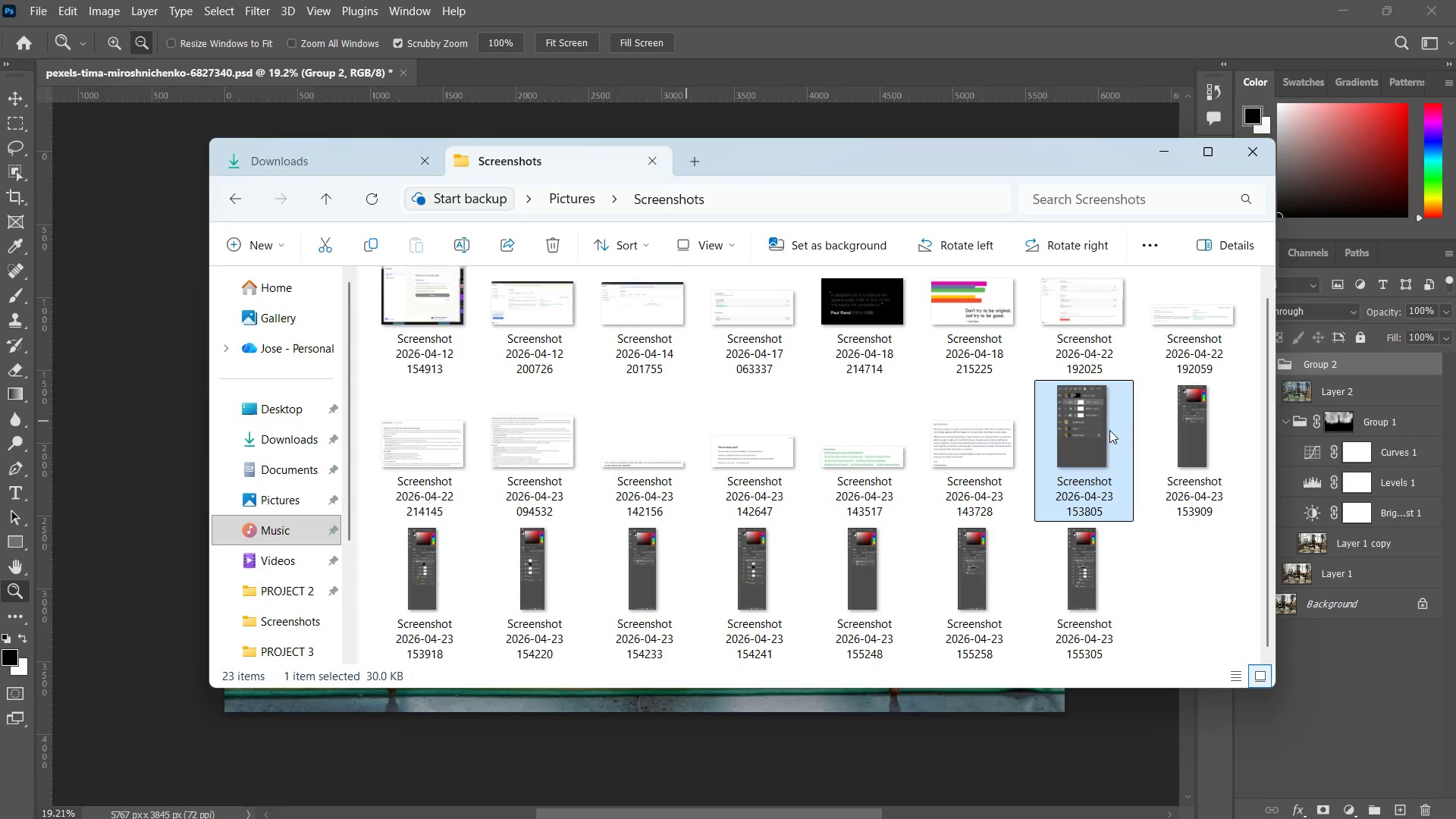 
double_click([1155, 432])
 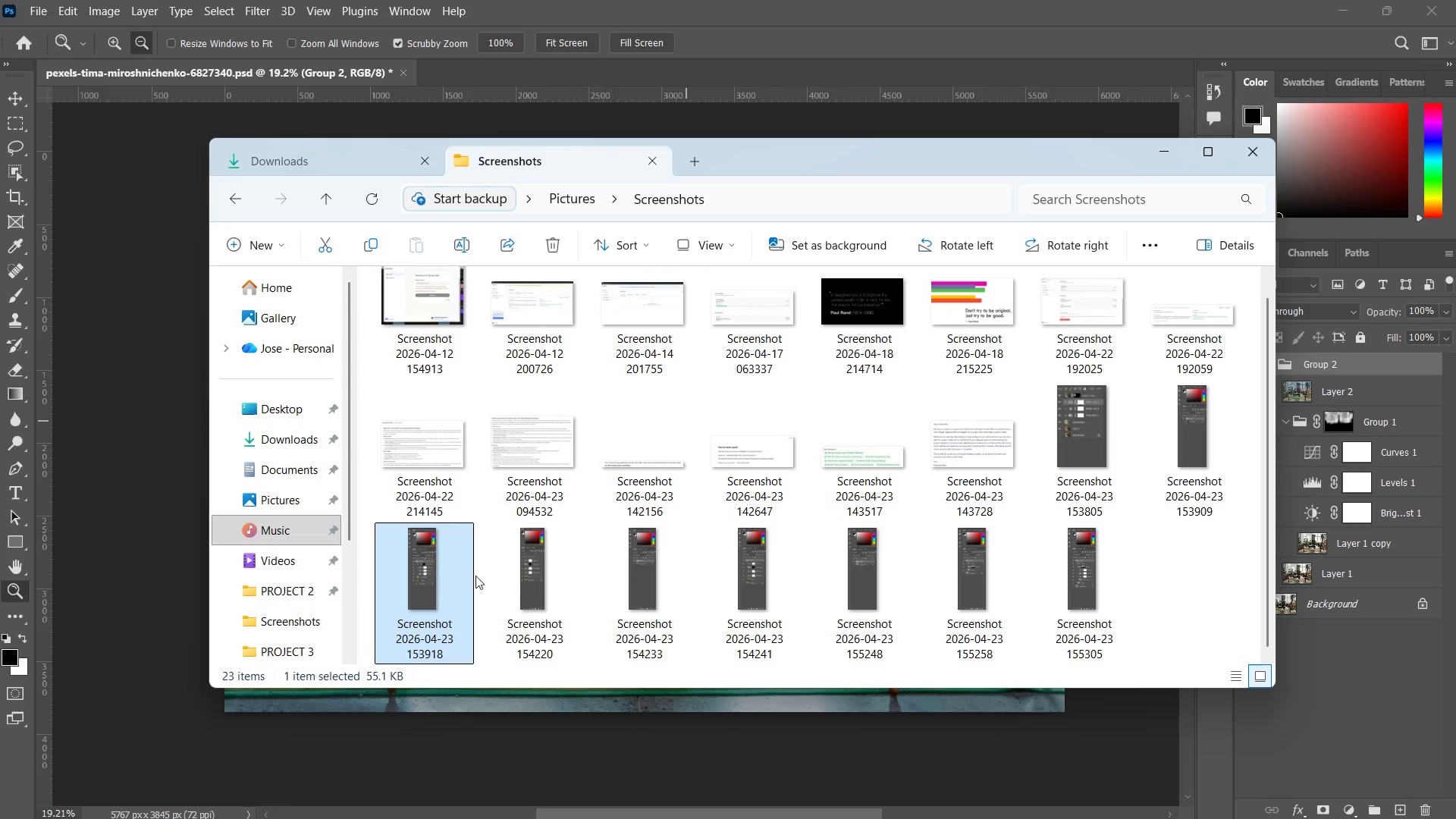 
double_click([545, 578])
 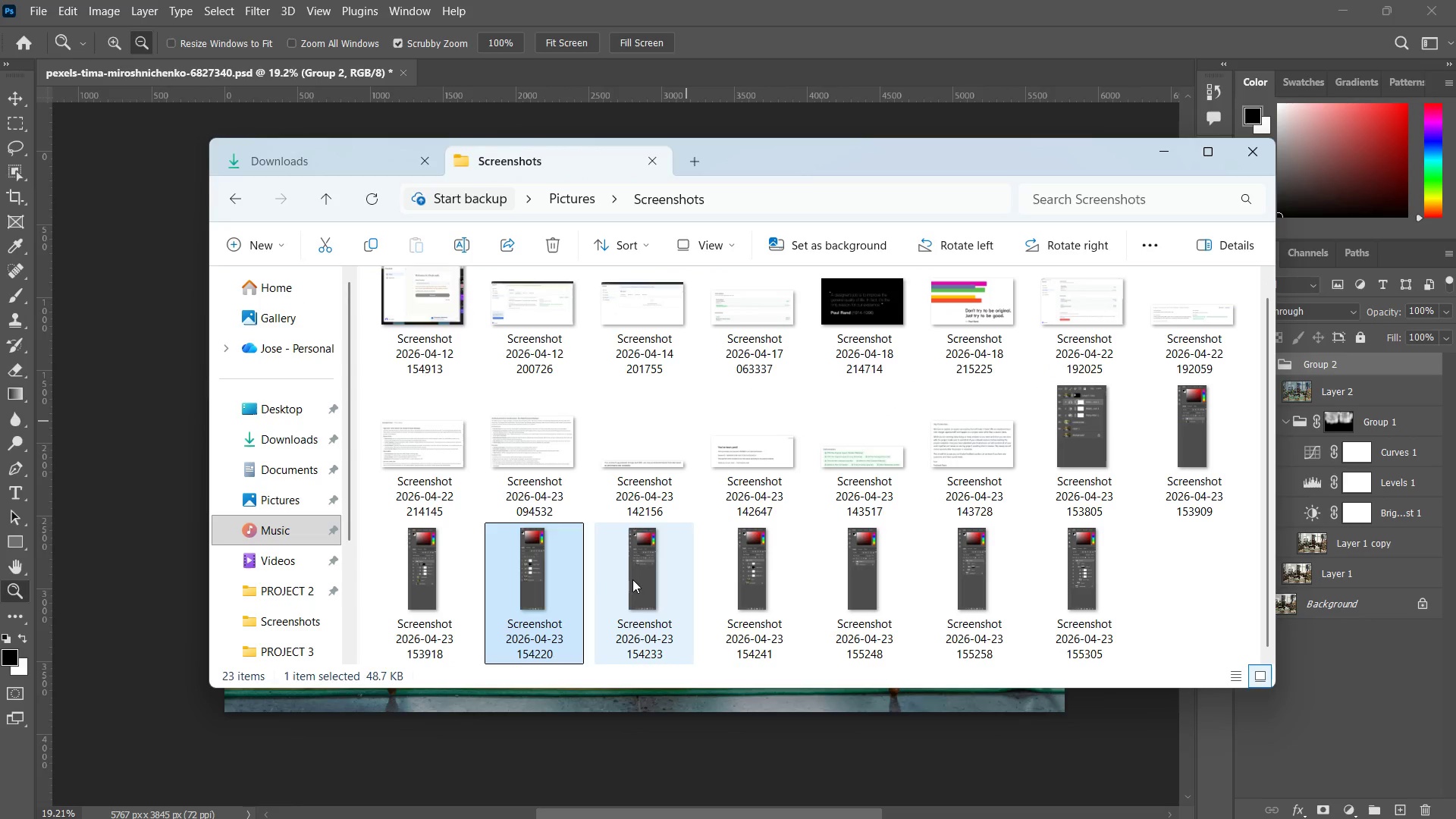 
triple_click([633, 579])
 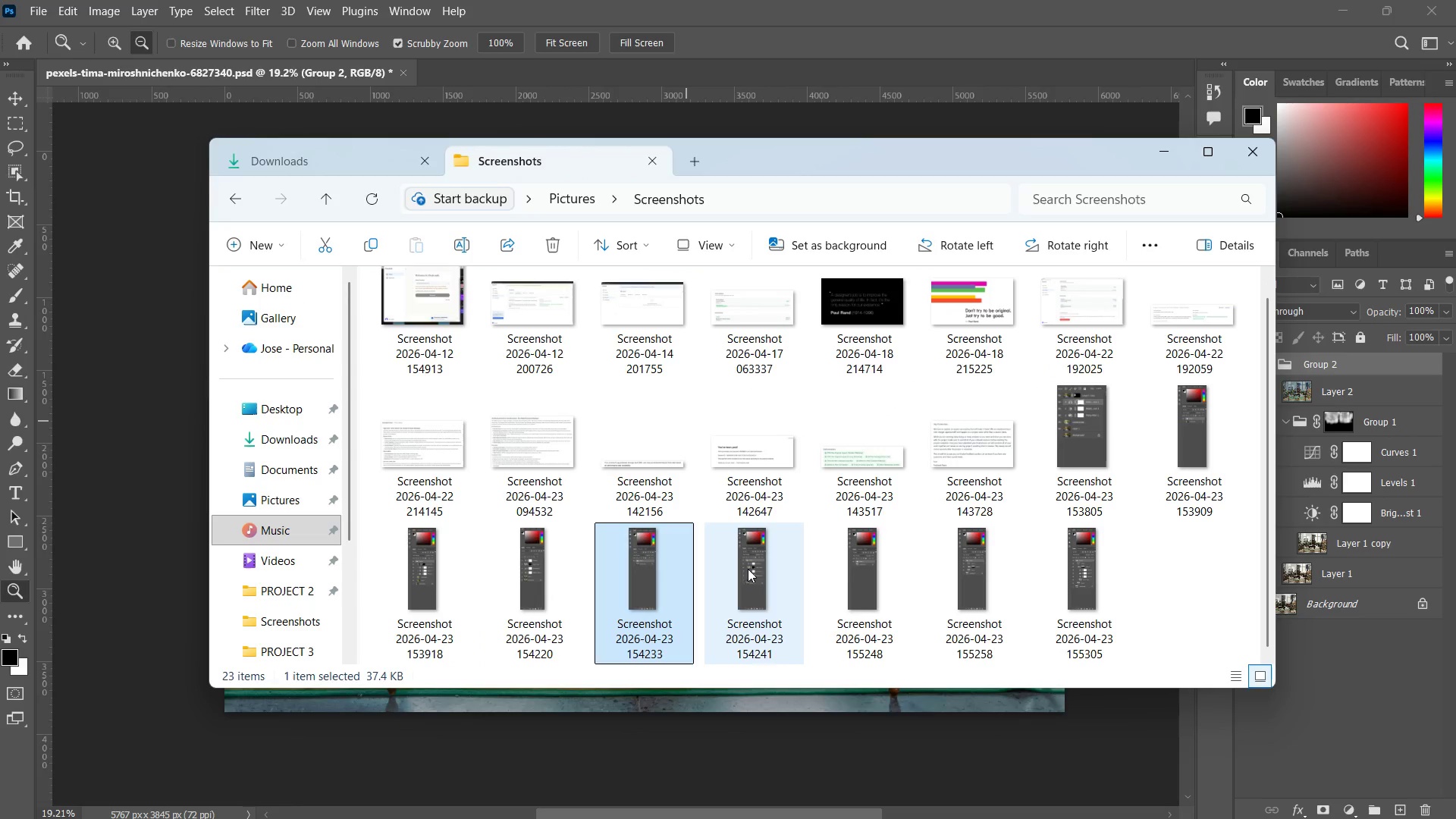 
triple_click([748, 569])
 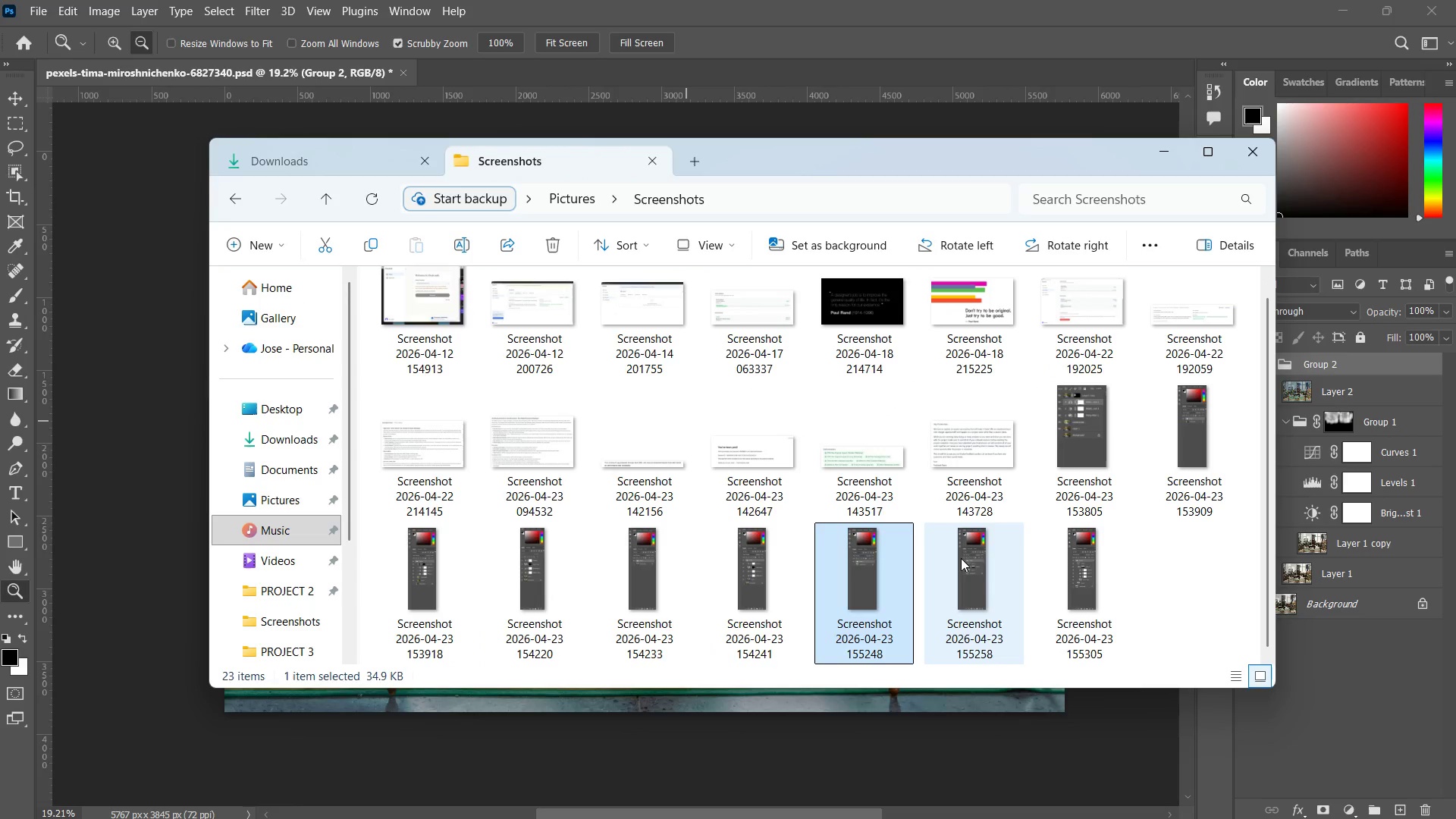 
triple_click([963, 559])
 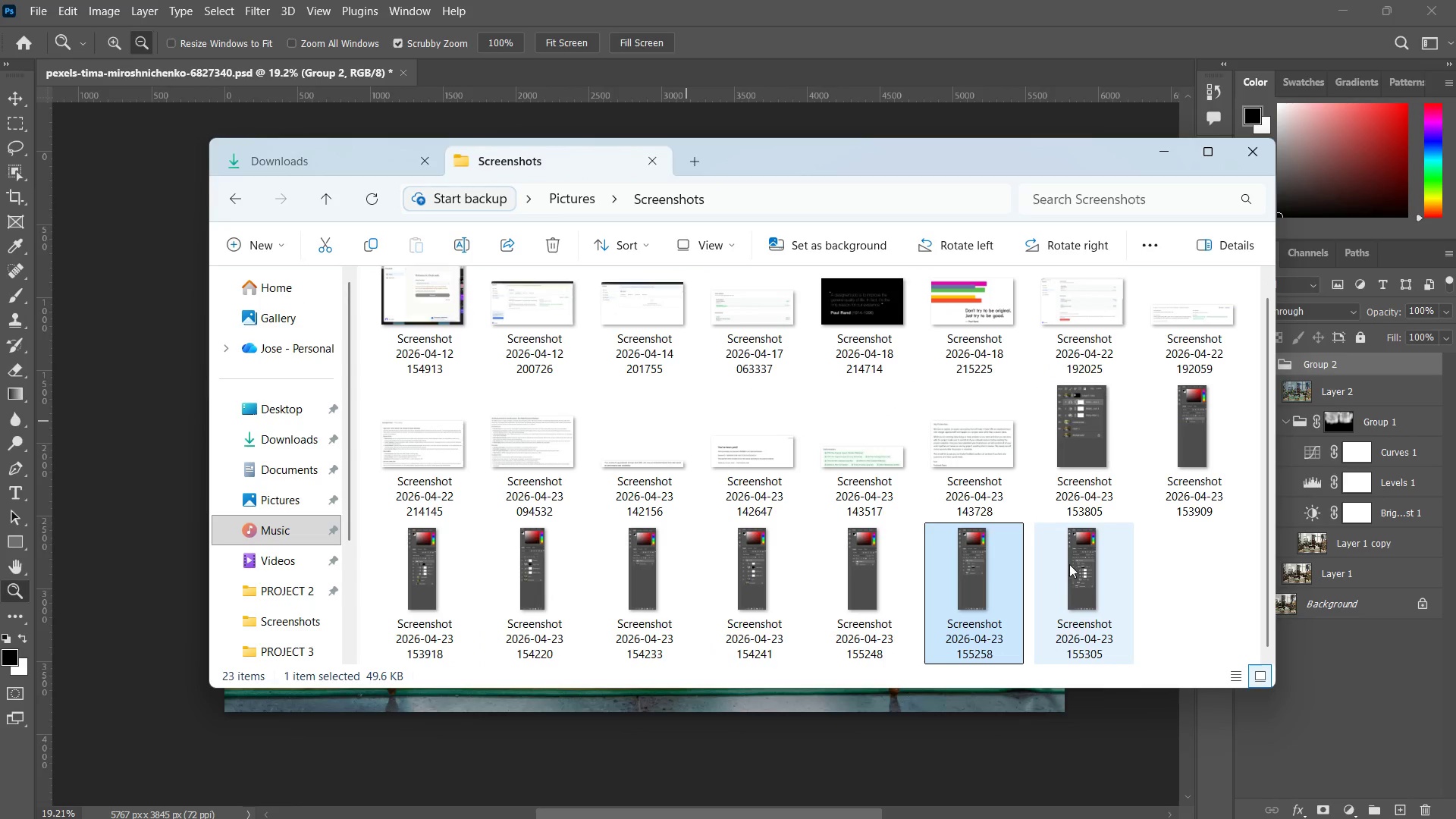 
triple_click([1073, 566])
 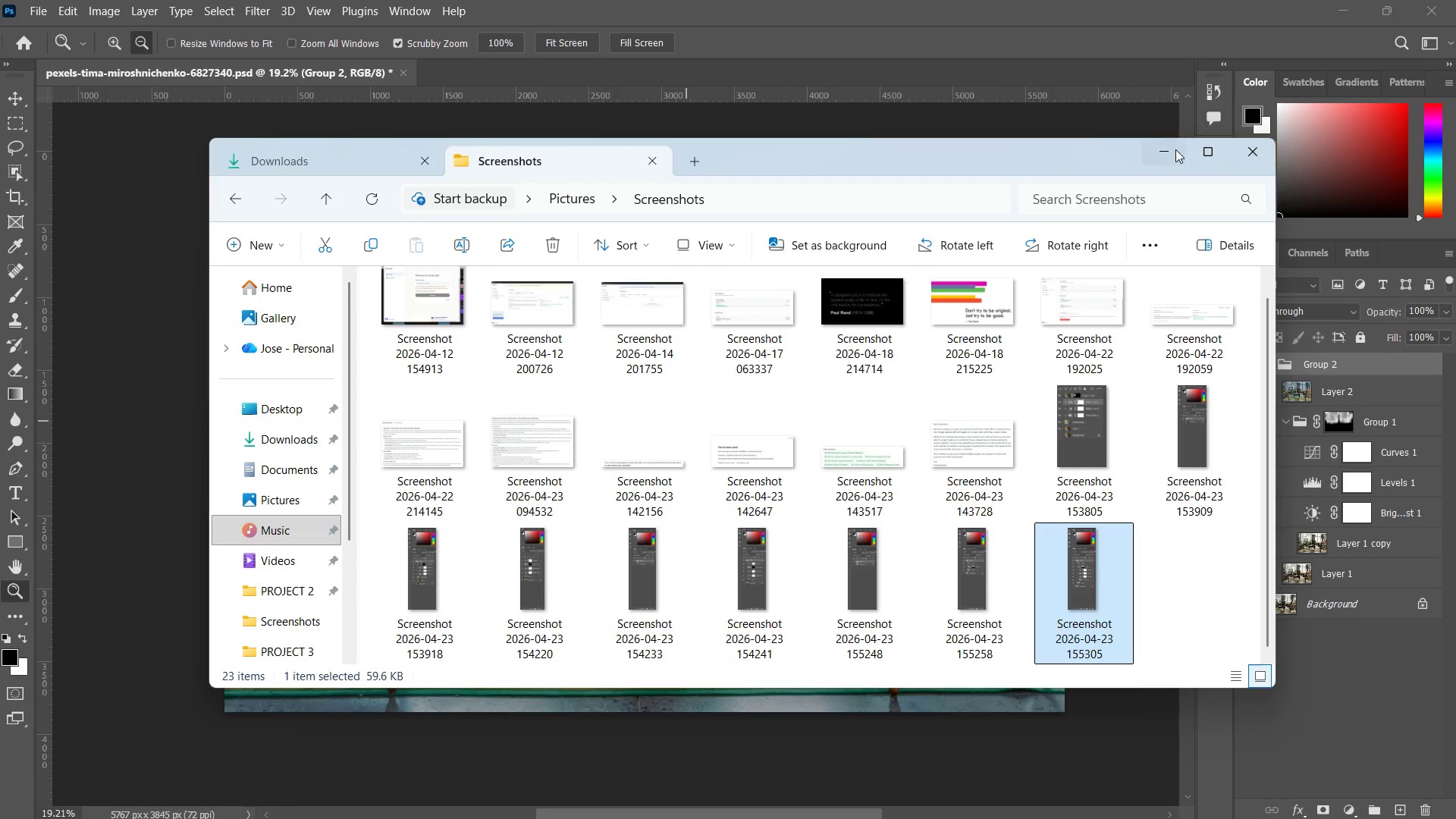 
left_click([1175, 149])
 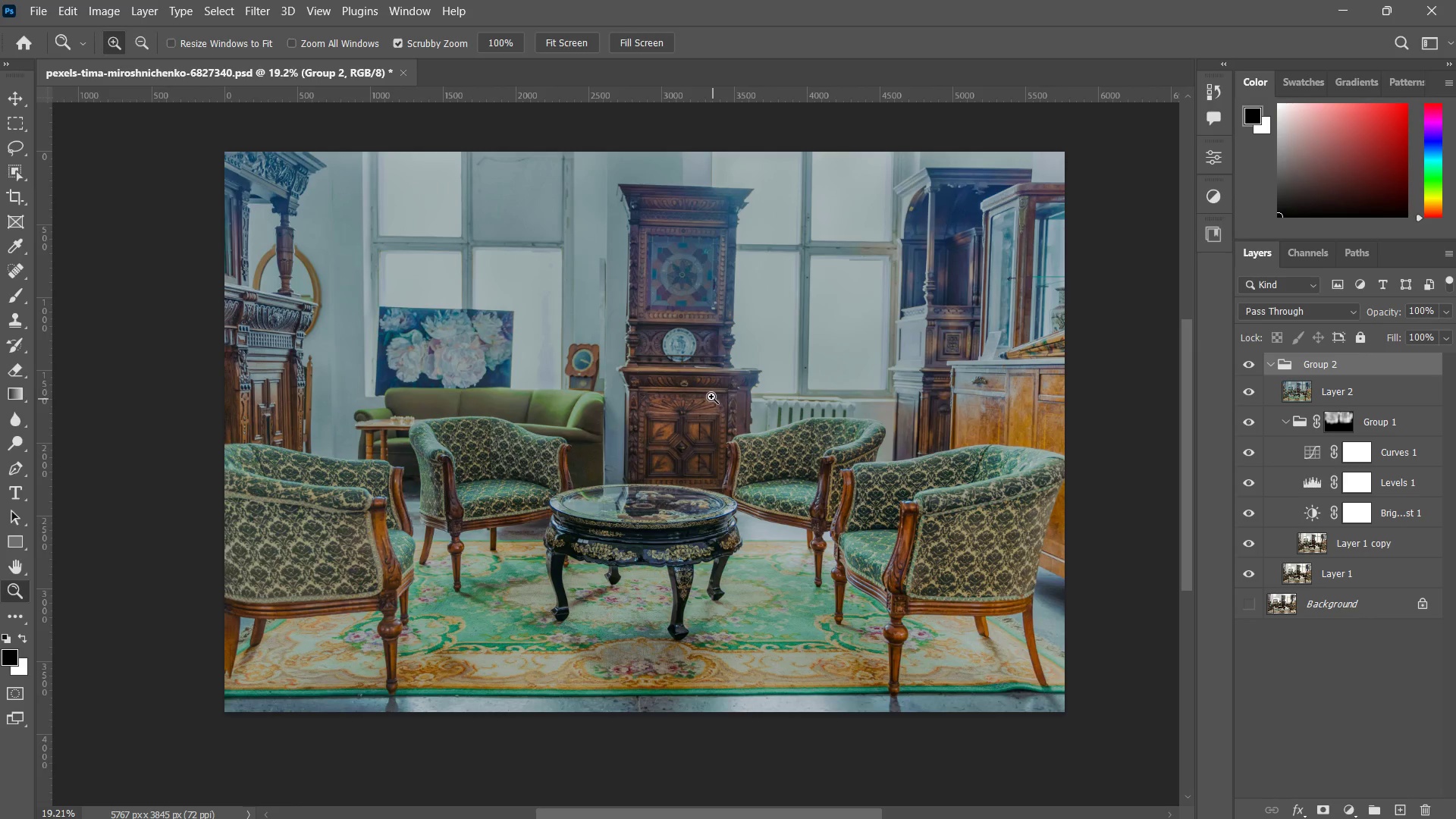 
left_click_drag(start_coordinate=[720, 388], to_coordinate=[742, 362])
 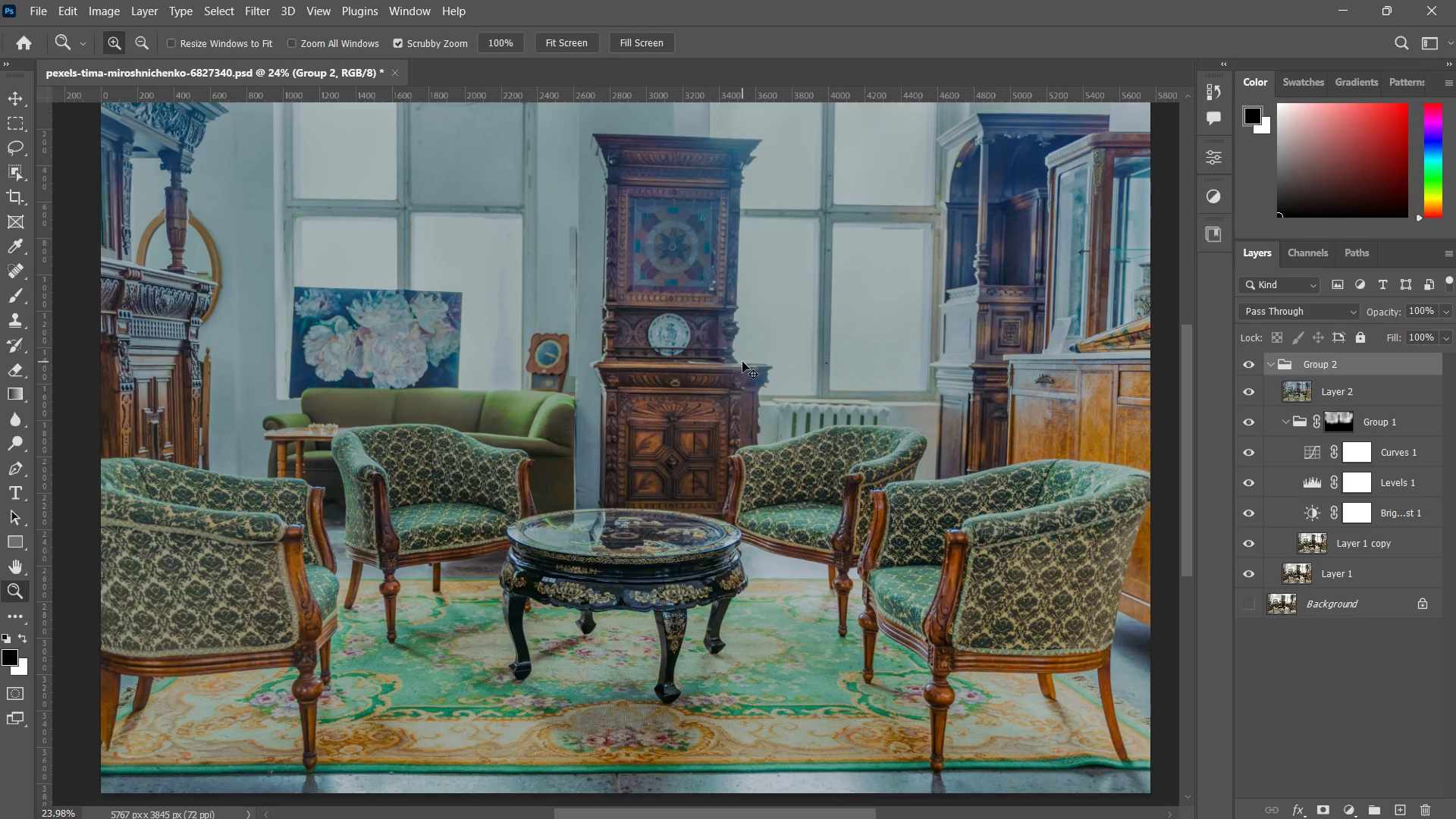 
key(Control+S)
 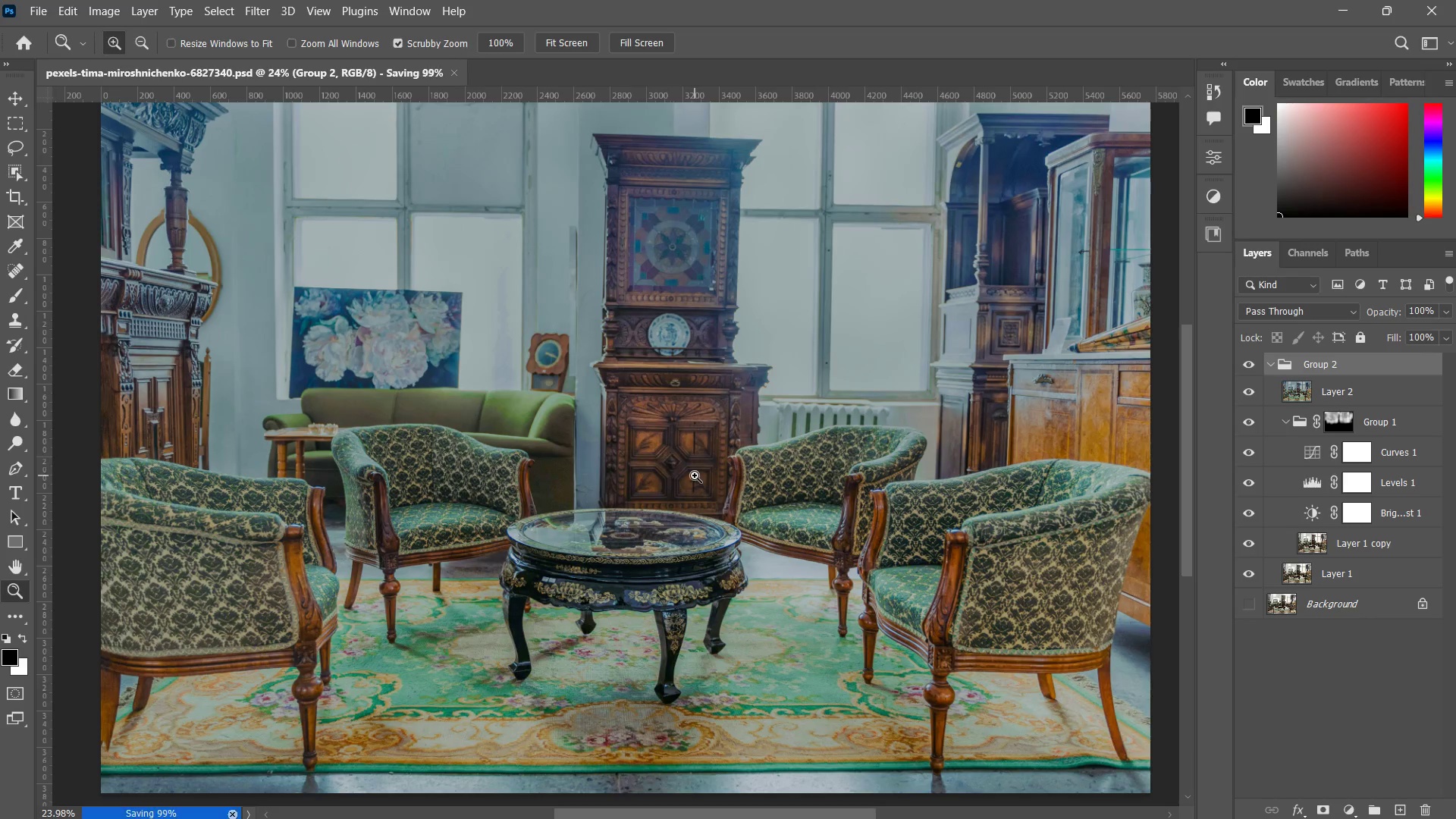 
type(zzz zzzz)
 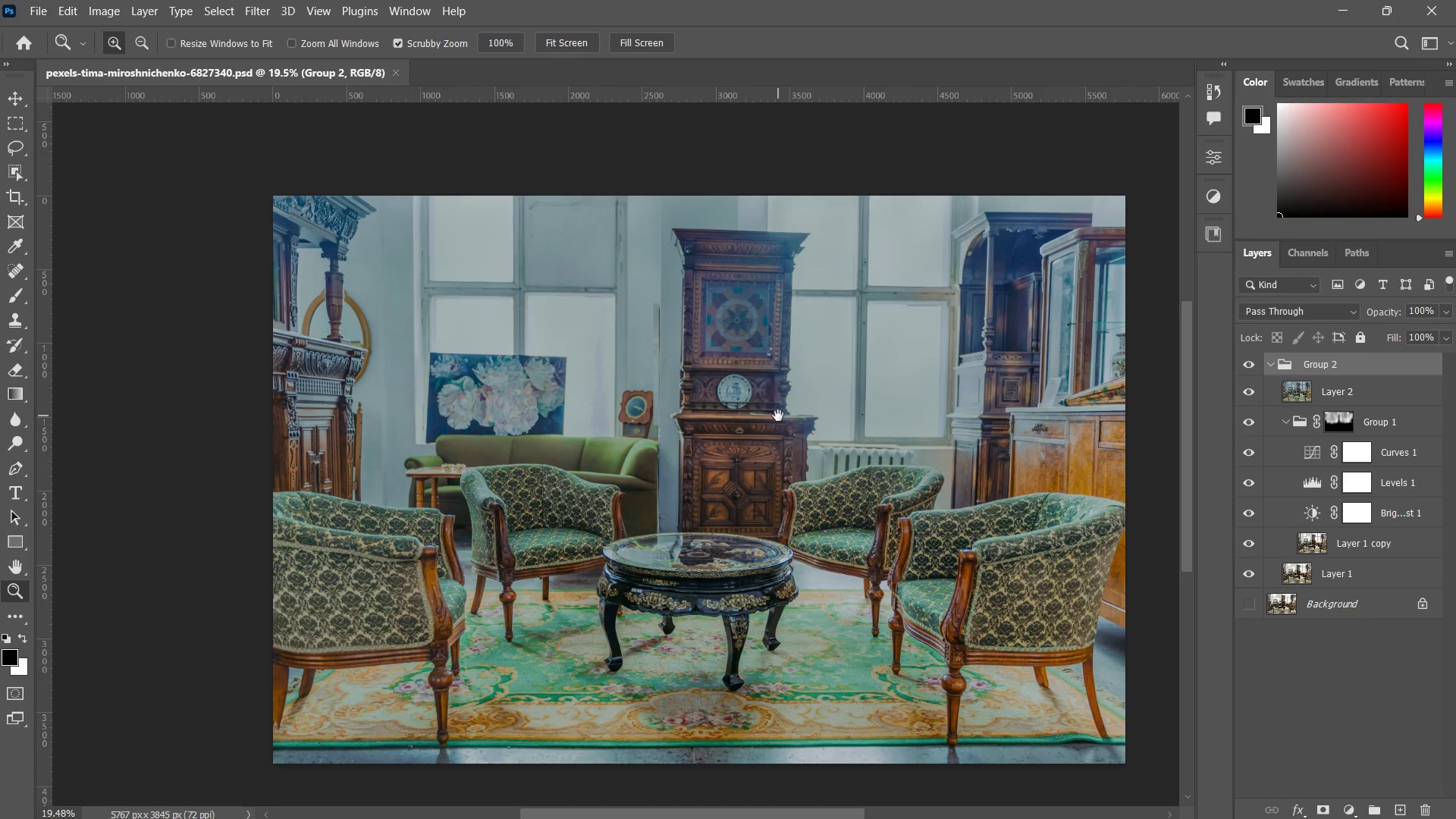 
left_click_drag(start_coordinate=[704, 475], to_coordinate=[698, 496])
 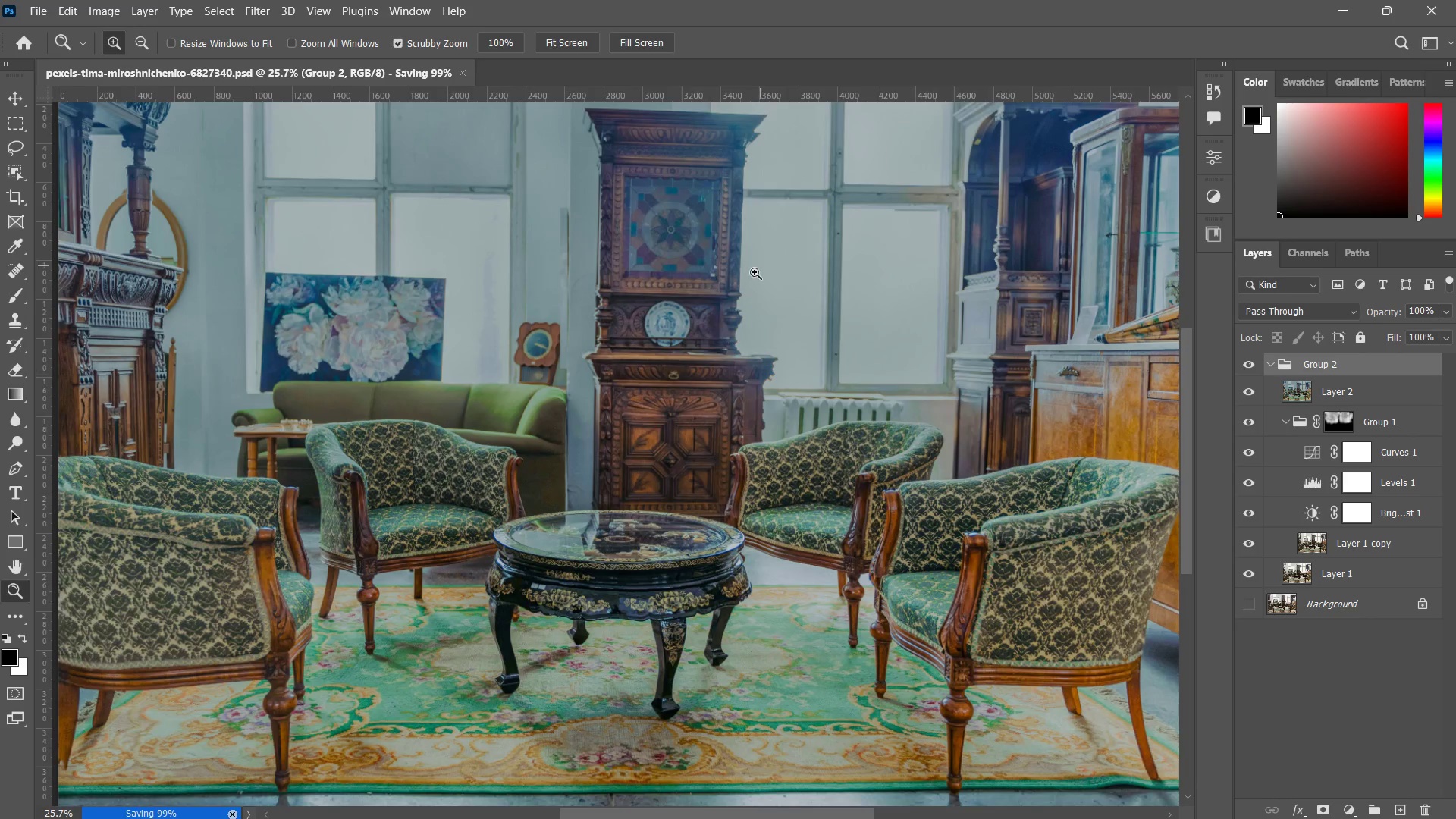 
left_click_drag(start_coordinate=[758, 268], to_coordinate=[740, 314])
 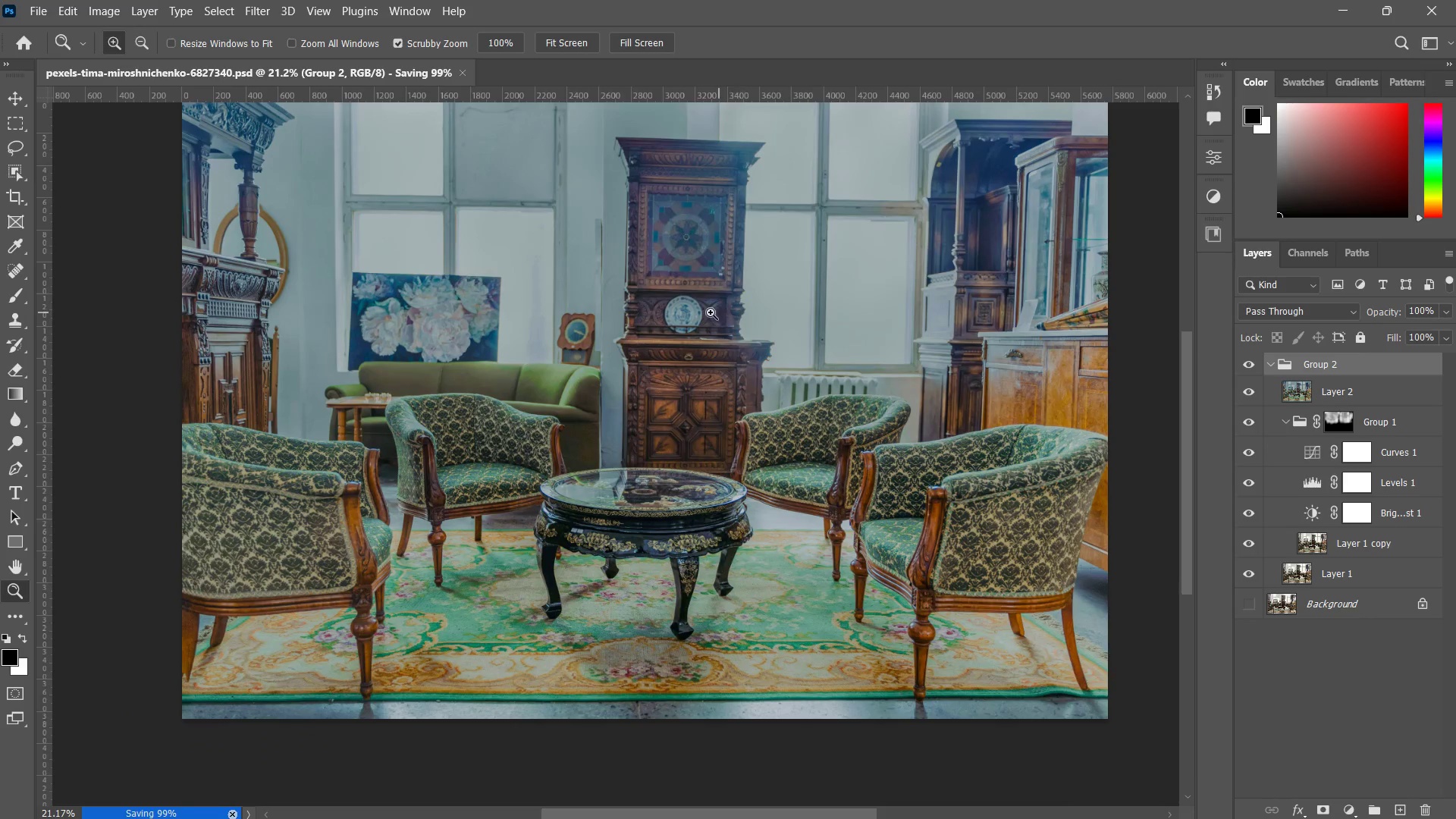 
left_click_drag(start_coordinate=[708, 310], to_coordinate=[695, 359])
 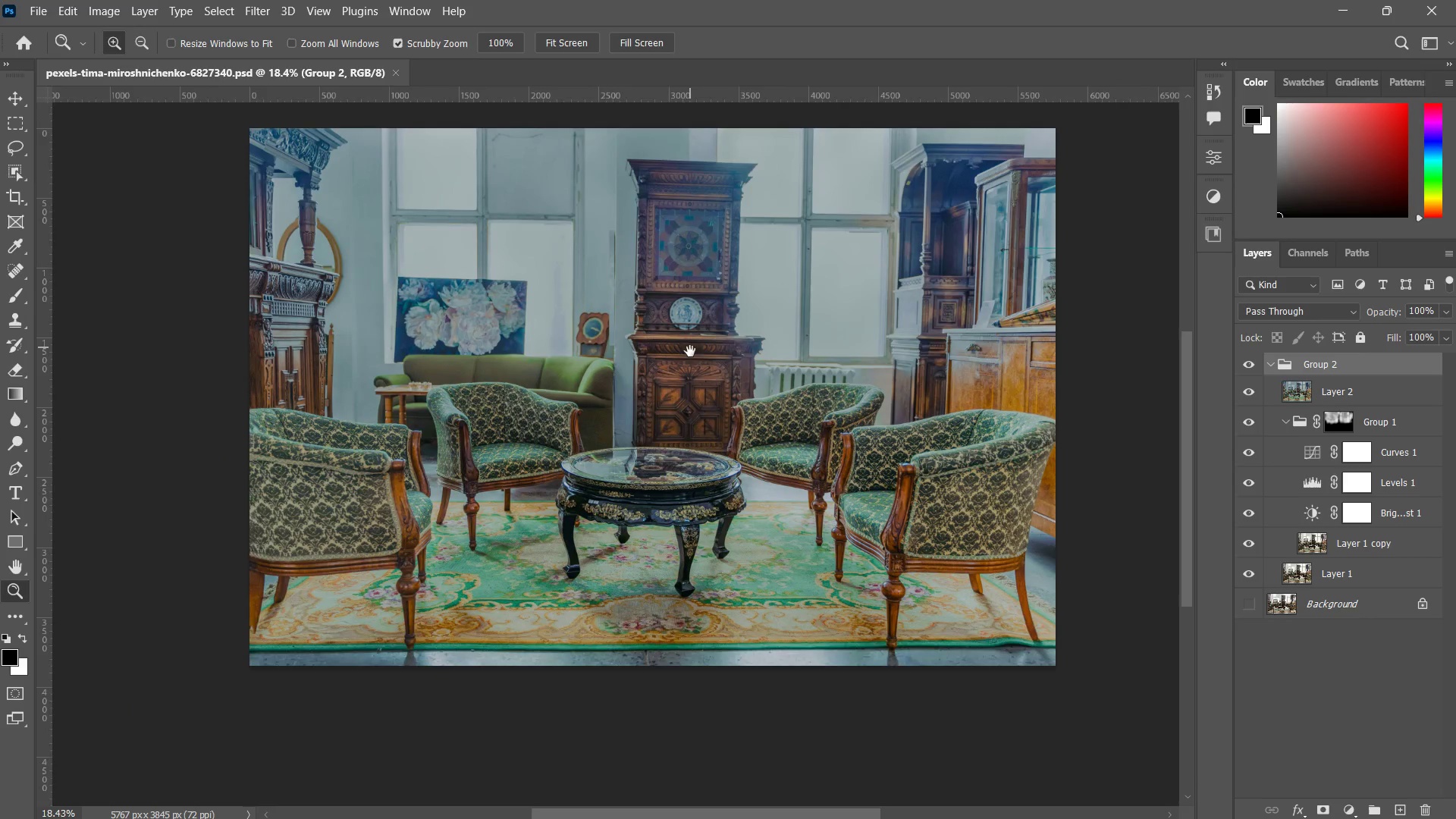 
left_click_drag(start_coordinate=[690, 349], to_coordinate=[707, 384])
 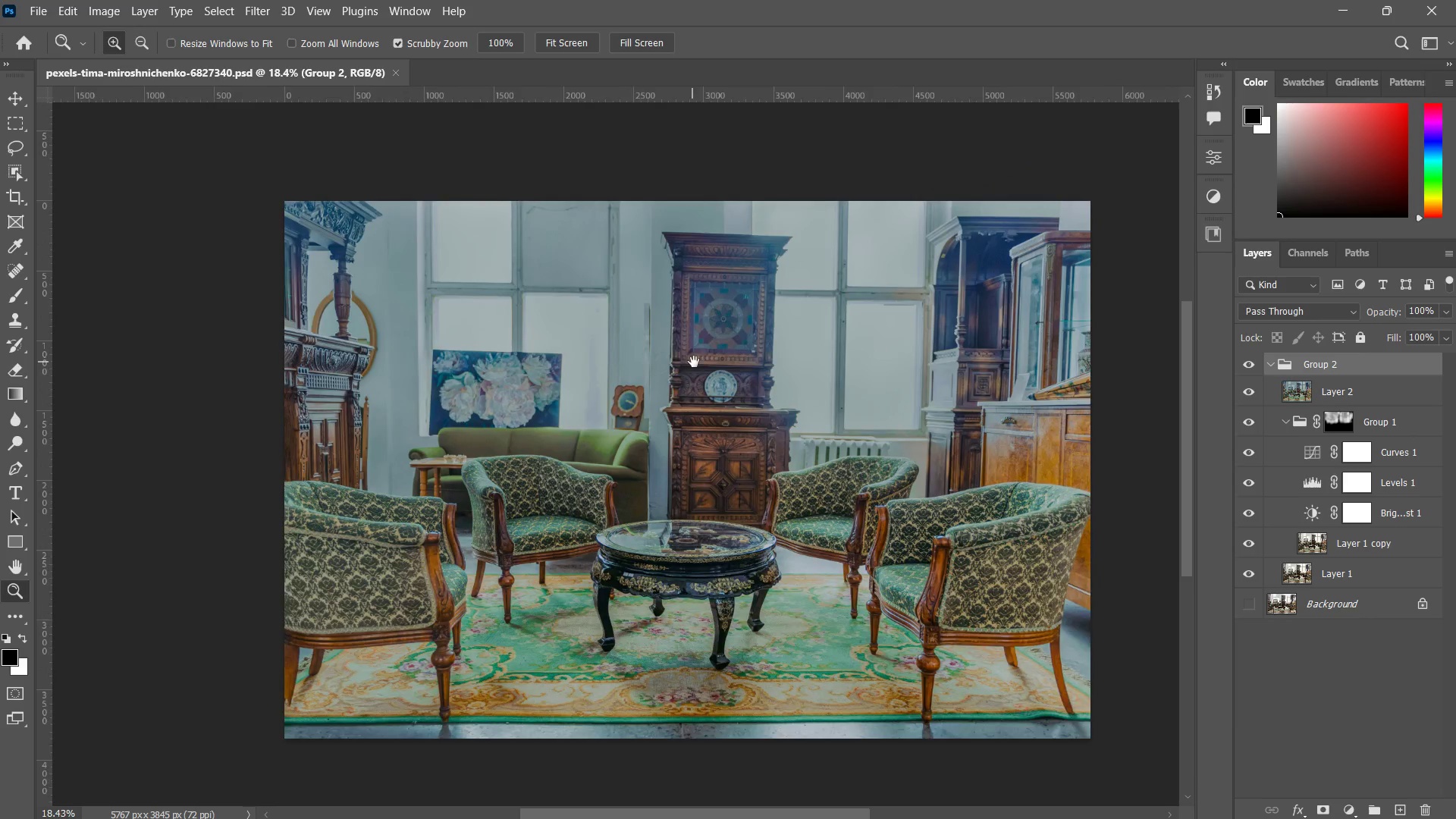 
left_click_drag(start_coordinate=[692, 362], to_coordinate=[712, 348])
 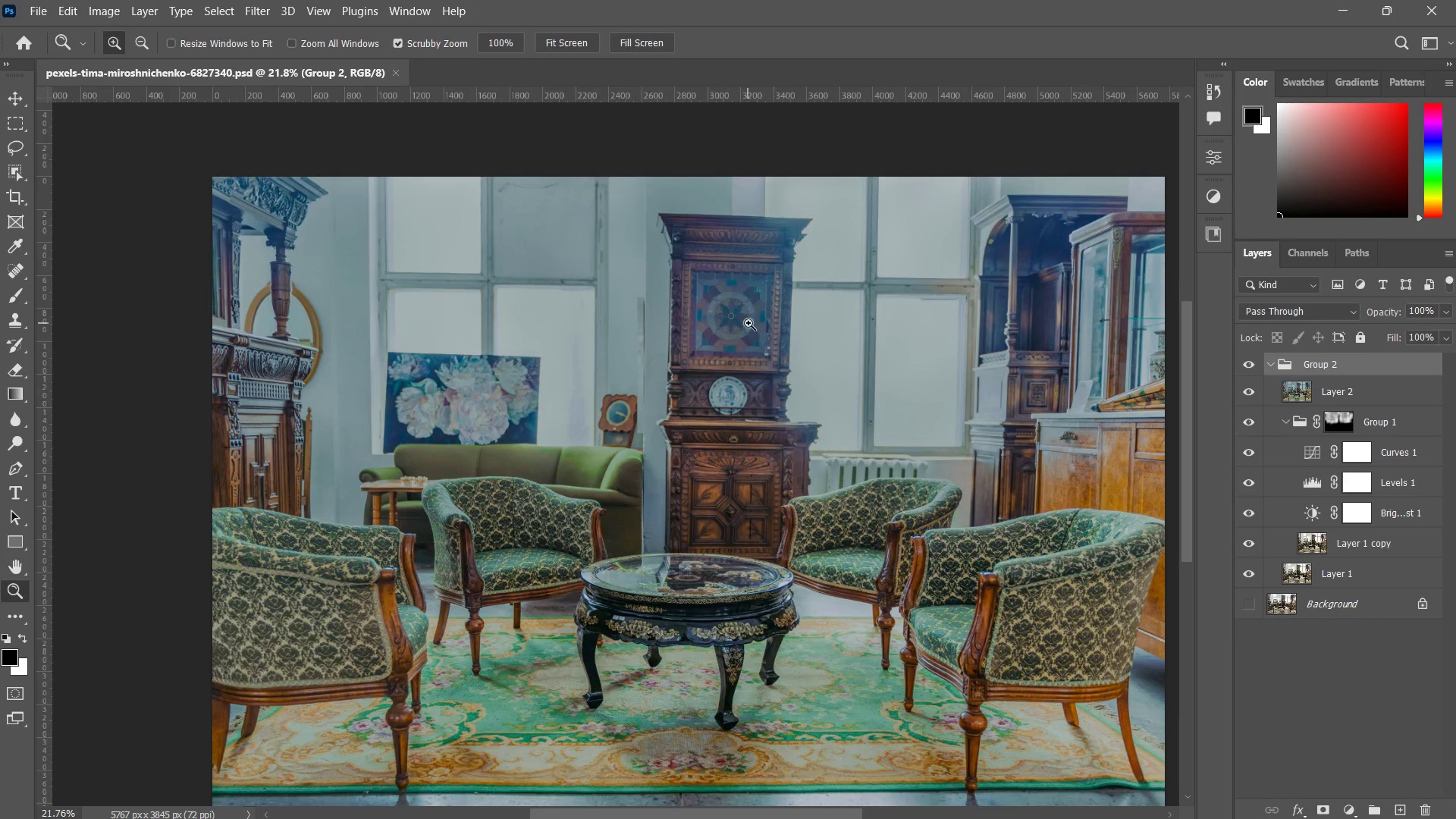 
left_click_drag(start_coordinate=[743, 326], to_coordinate=[730, 350])
 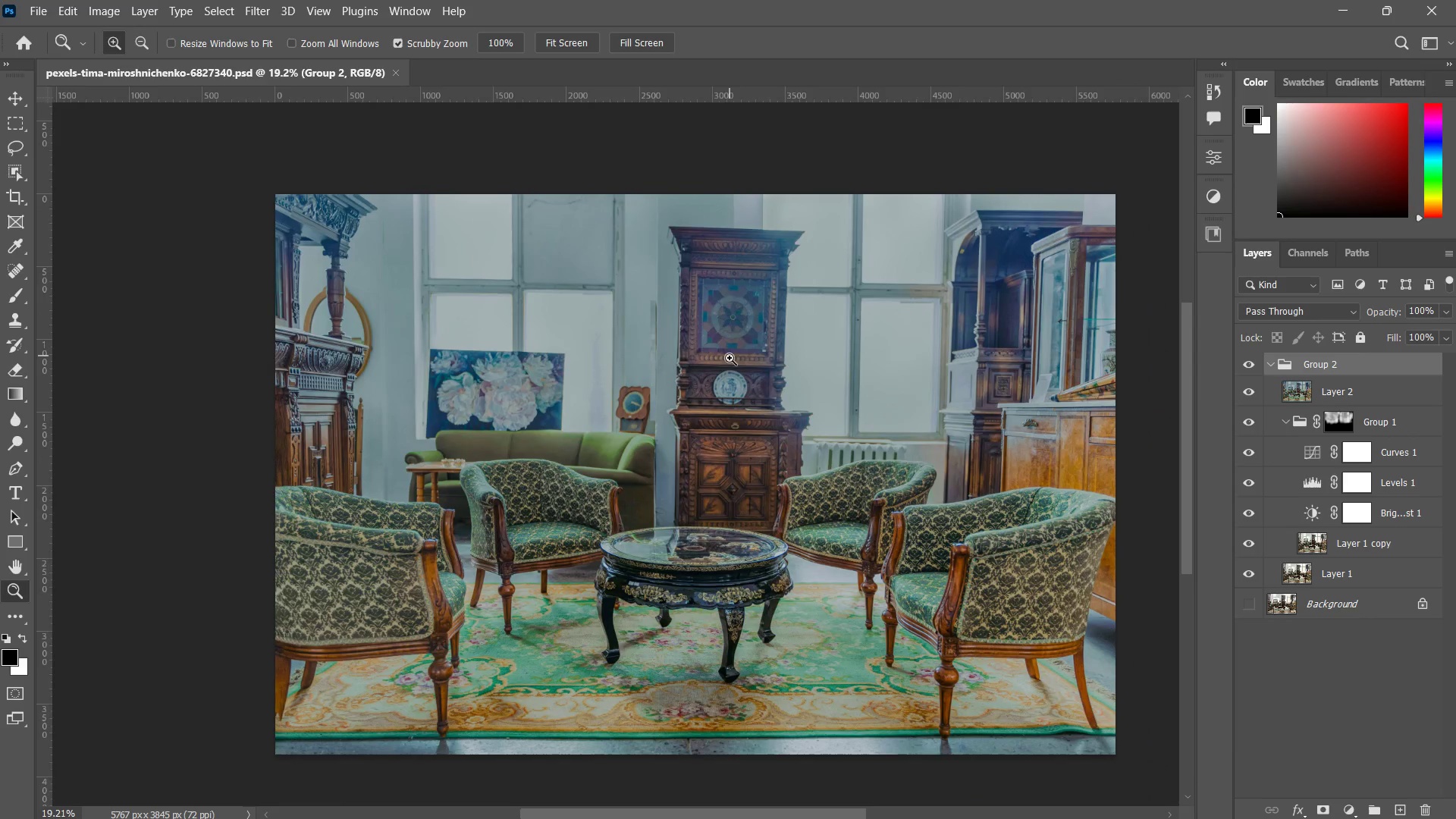 
left_click_drag(start_coordinate=[726, 362], to_coordinate=[740, 353])
 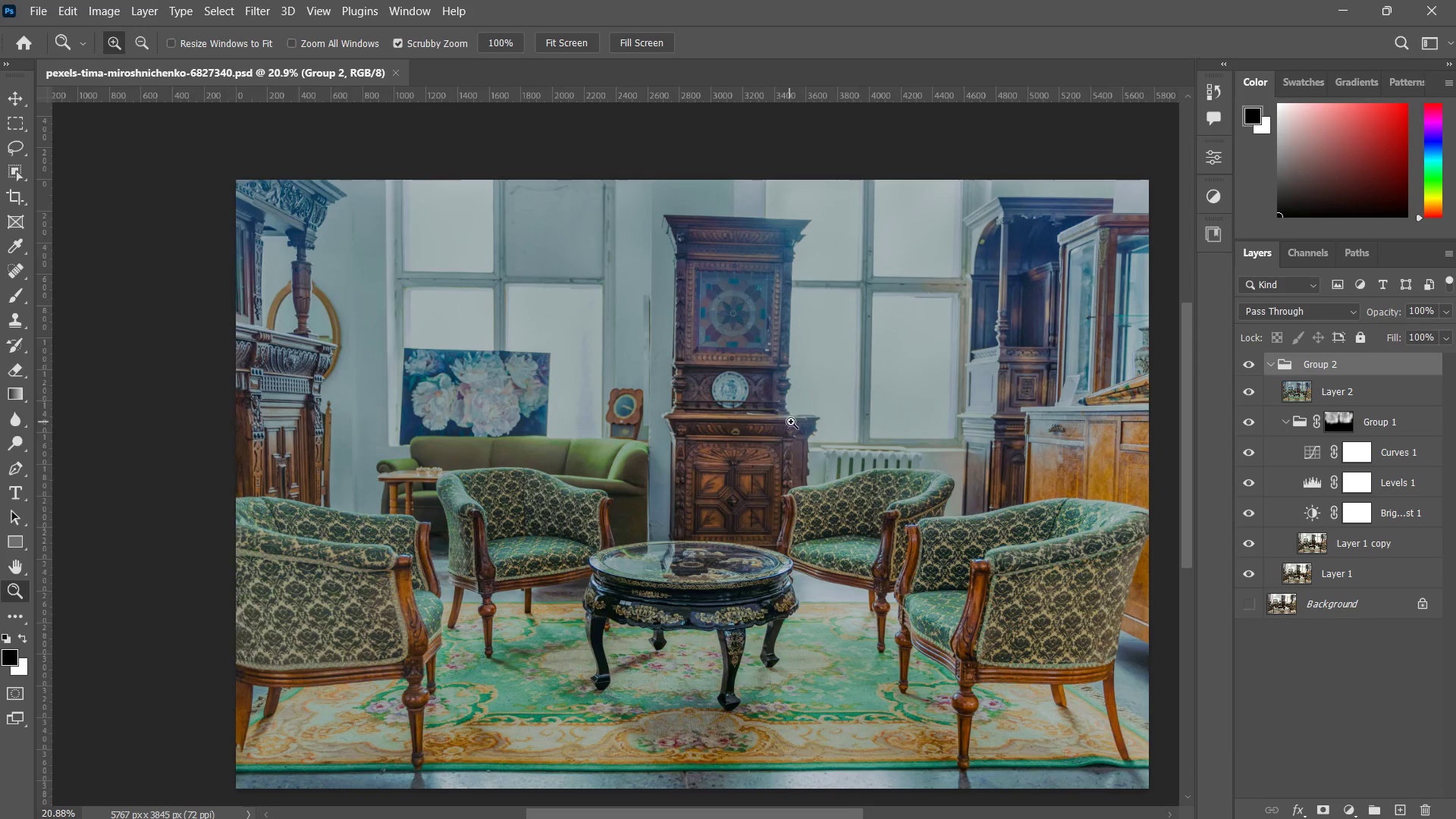 
left_click_drag(start_coordinate=[792, 422], to_coordinate=[778, 416])
 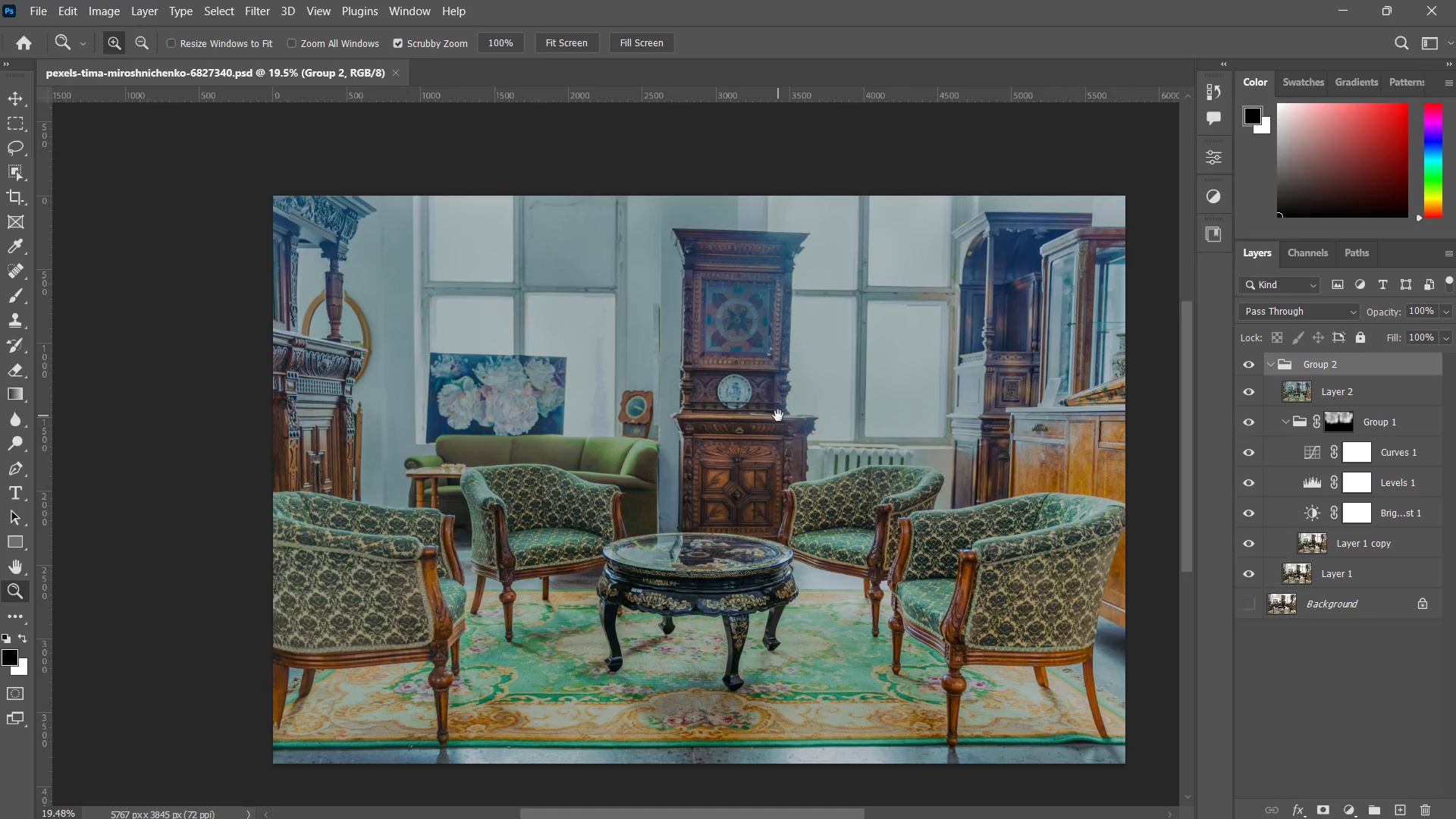 
hold_key(key=Space, duration=1.52)
 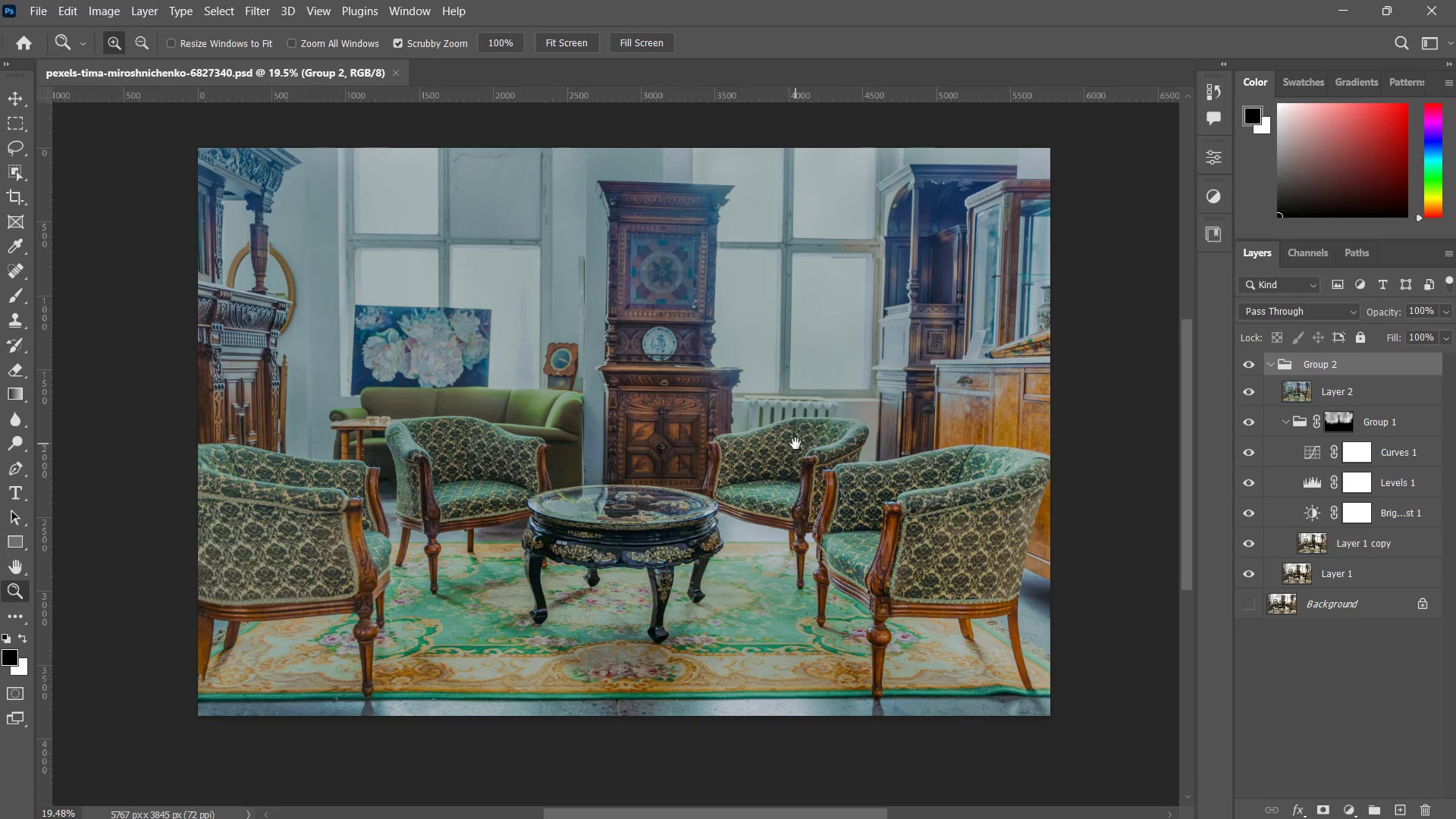 
left_click_drag(start_coordinate=[808, 403], to_coordinate=[777, 354])
 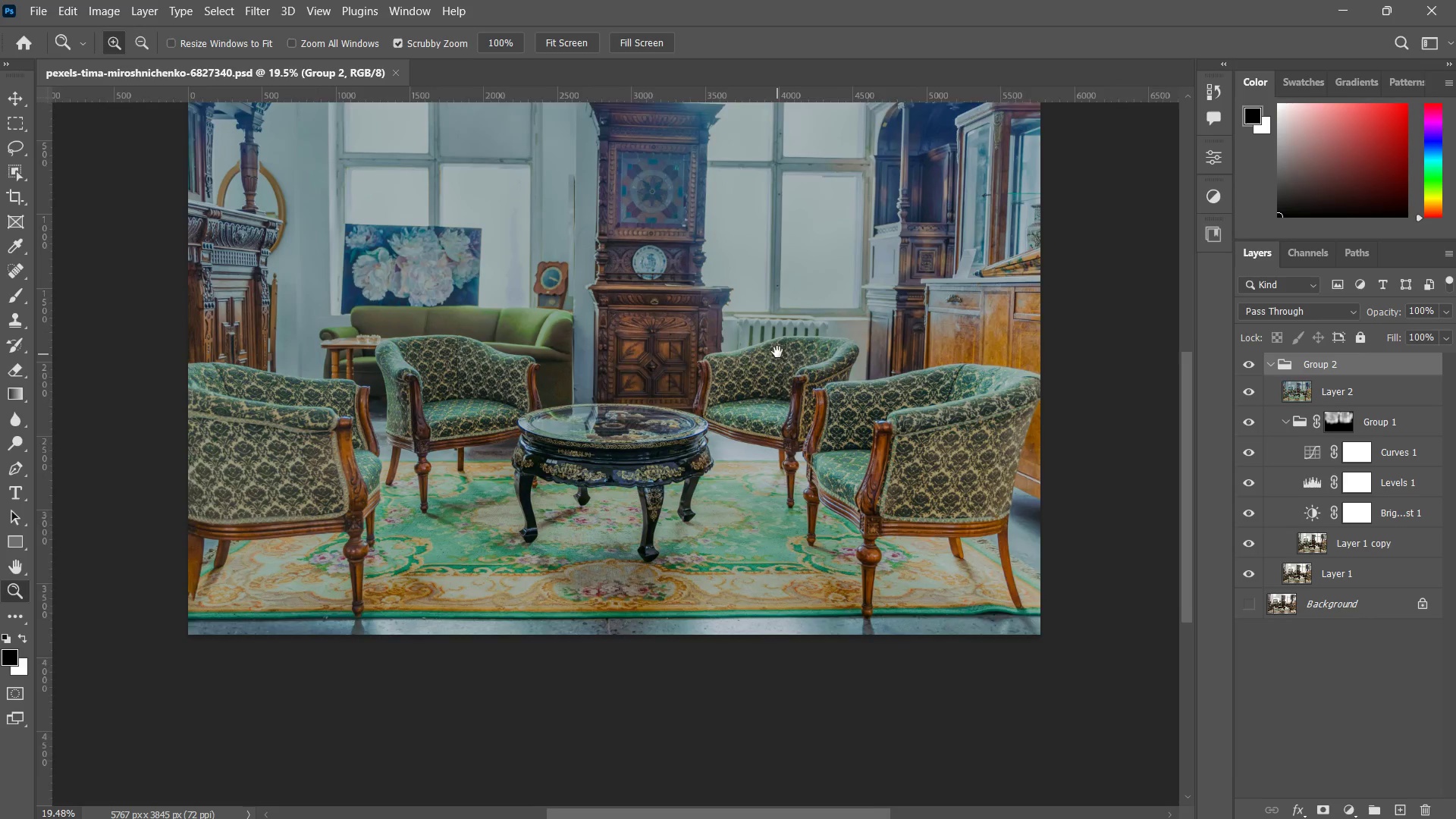 
left_click_drag(start_coordinate=[777, 350], to_coordinate=[795, 444])
 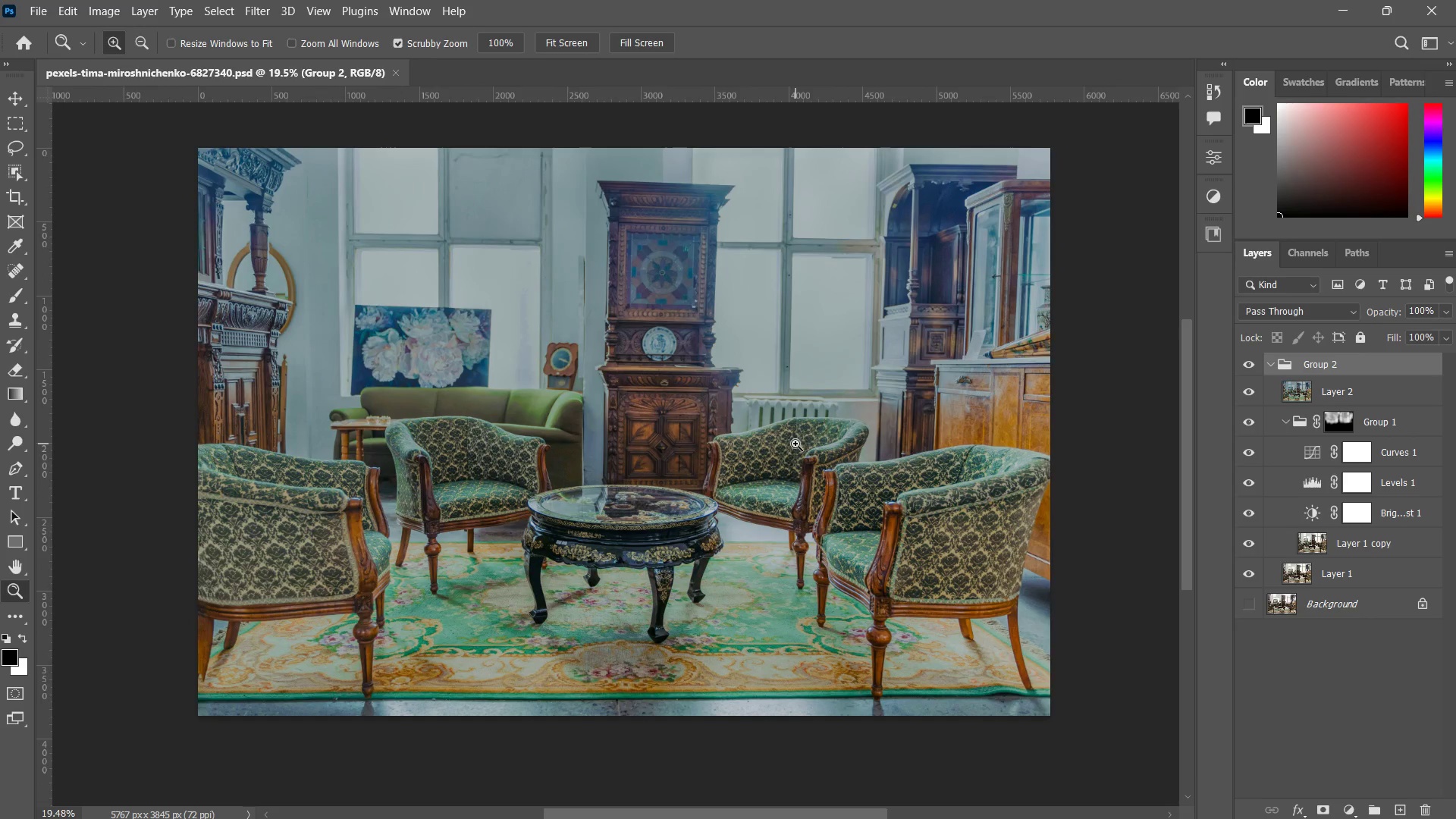 
hold_key(key=Space, duration=0.59)
 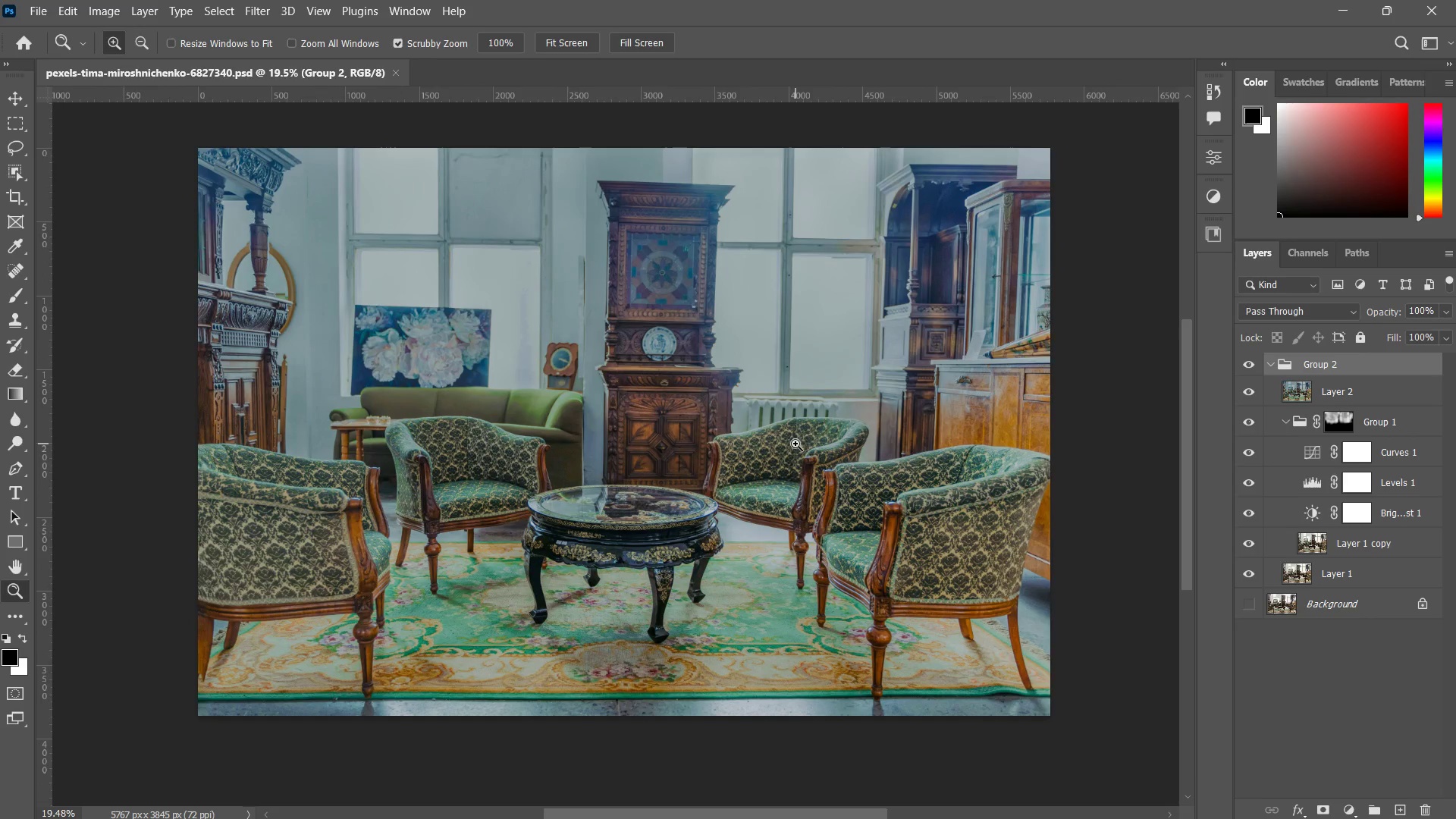 
key(Alt+Control+S)
 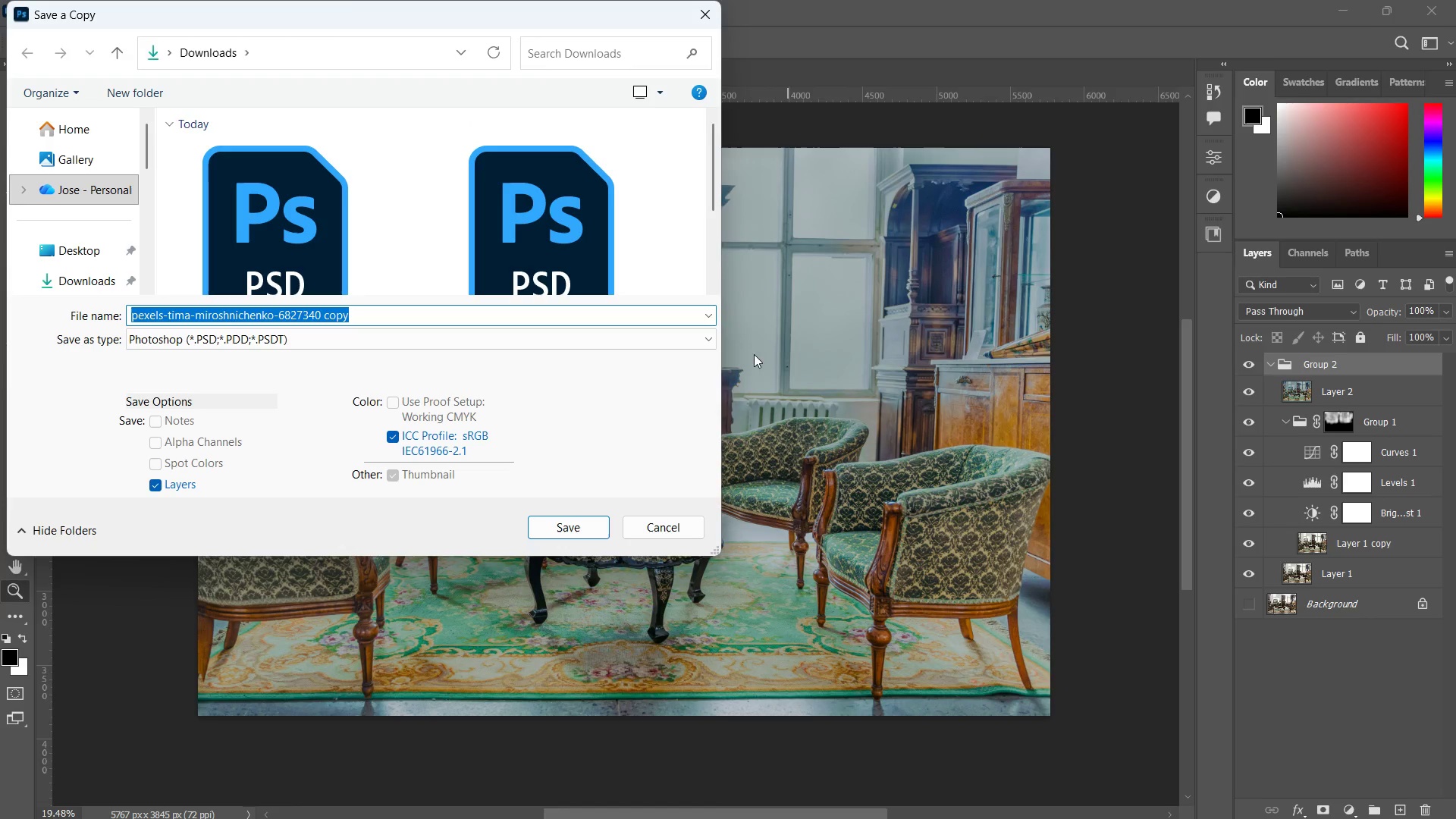 
left_click([554, 237])
 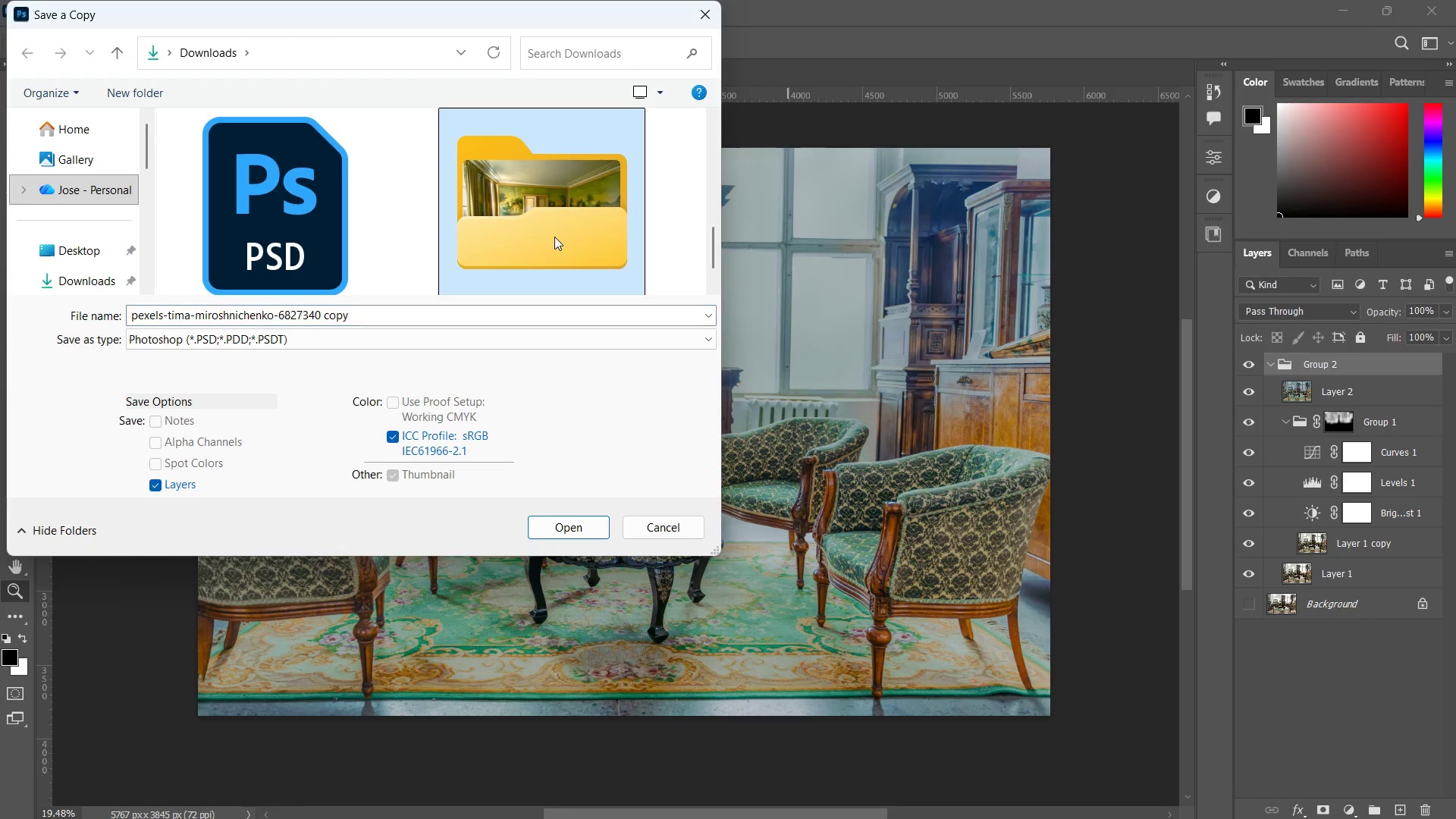 
scroll: coordinate [553, 253], scroll_direction: down, amount: 4.0
 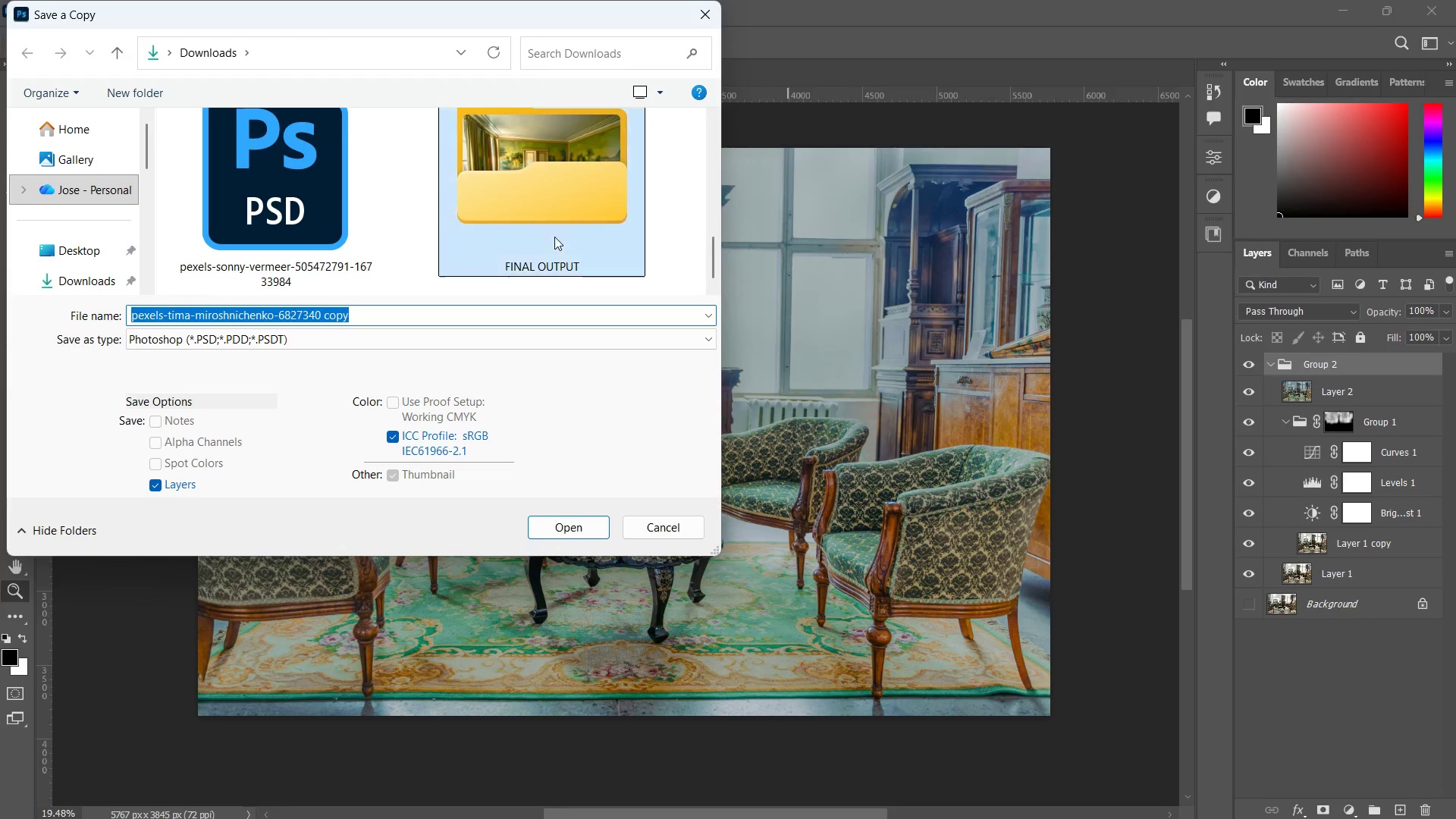 
double_click([554, 237])
 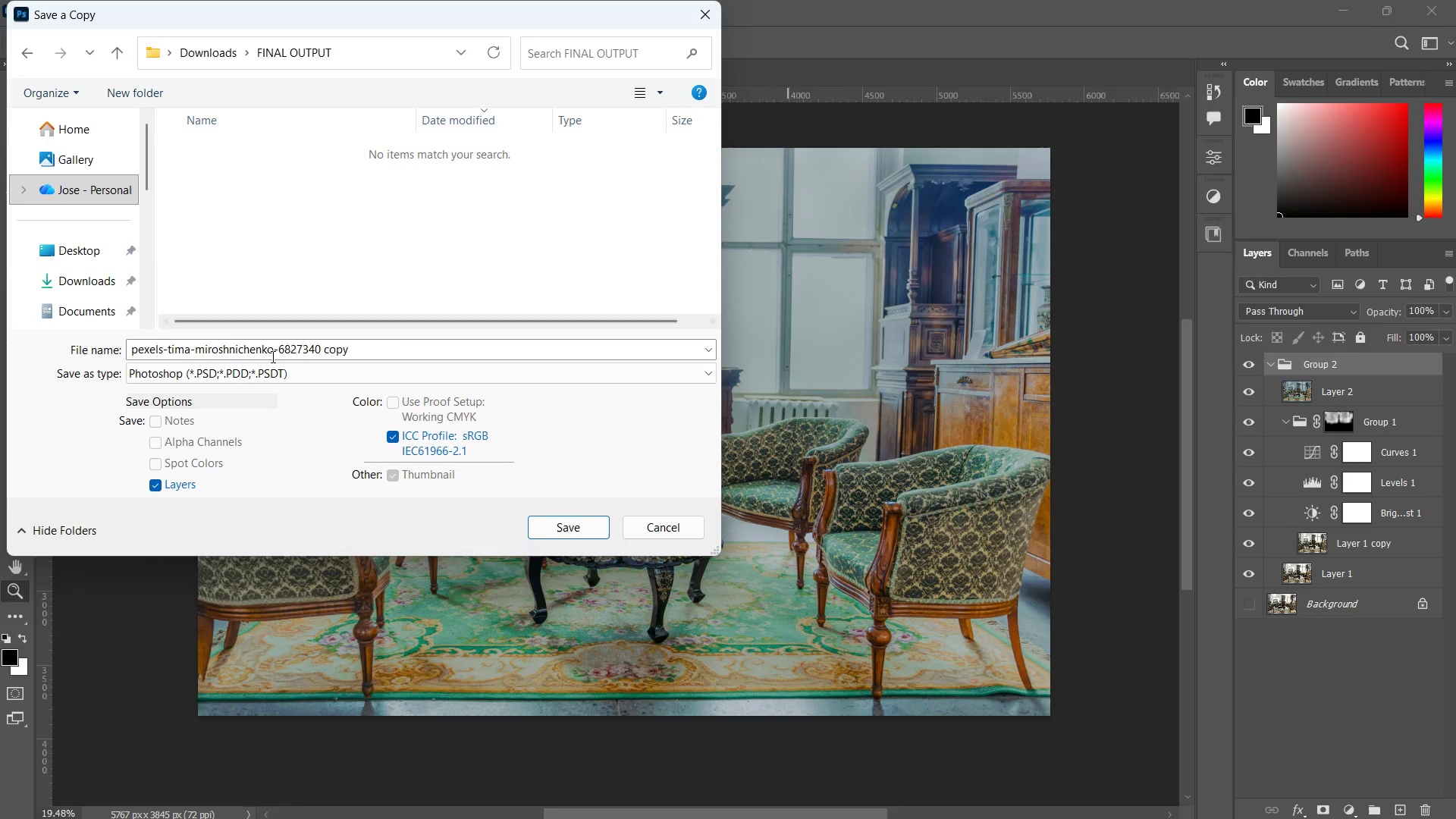 
left_click([267, 374])
 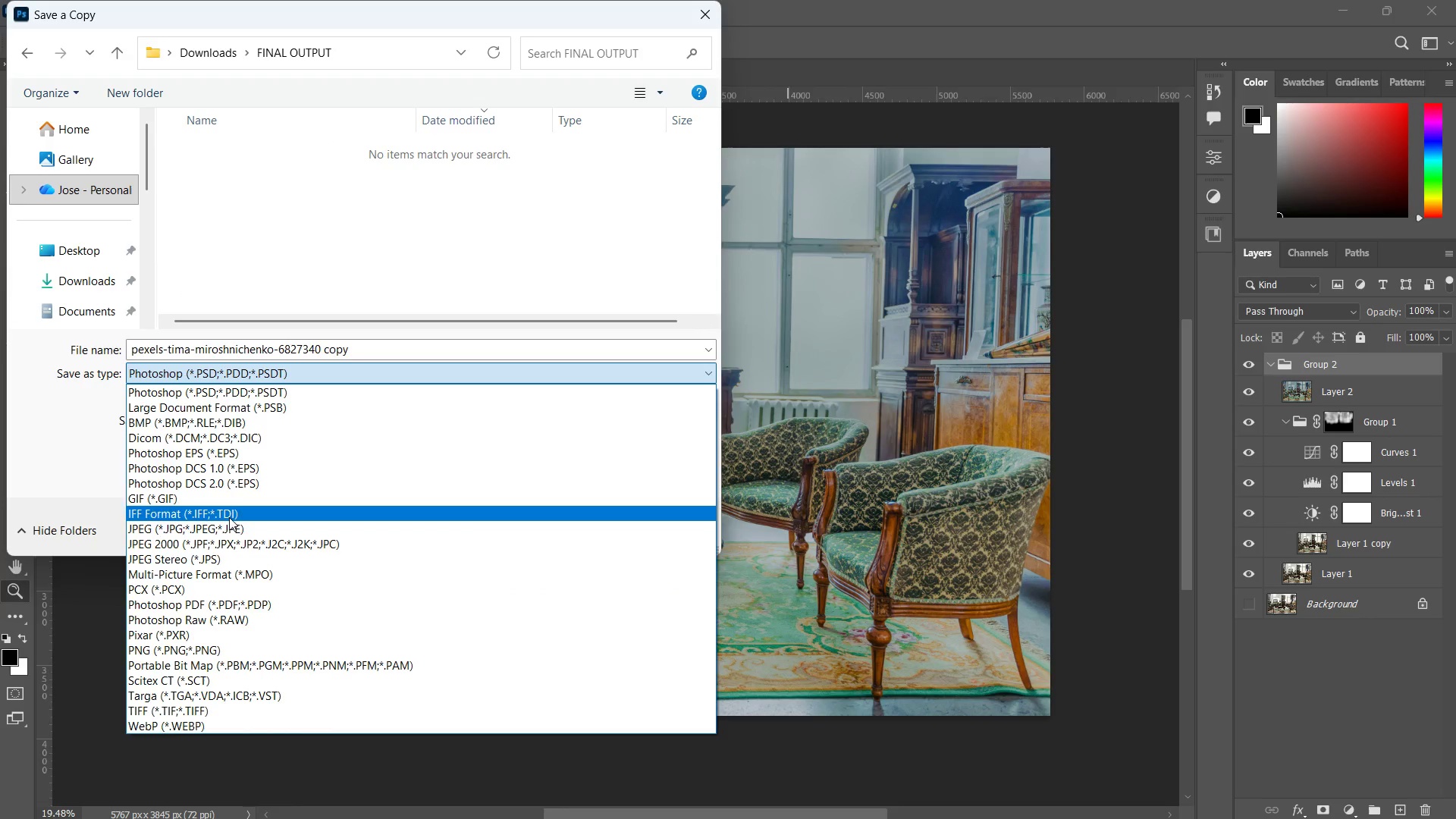 
left_click([225, 533])
 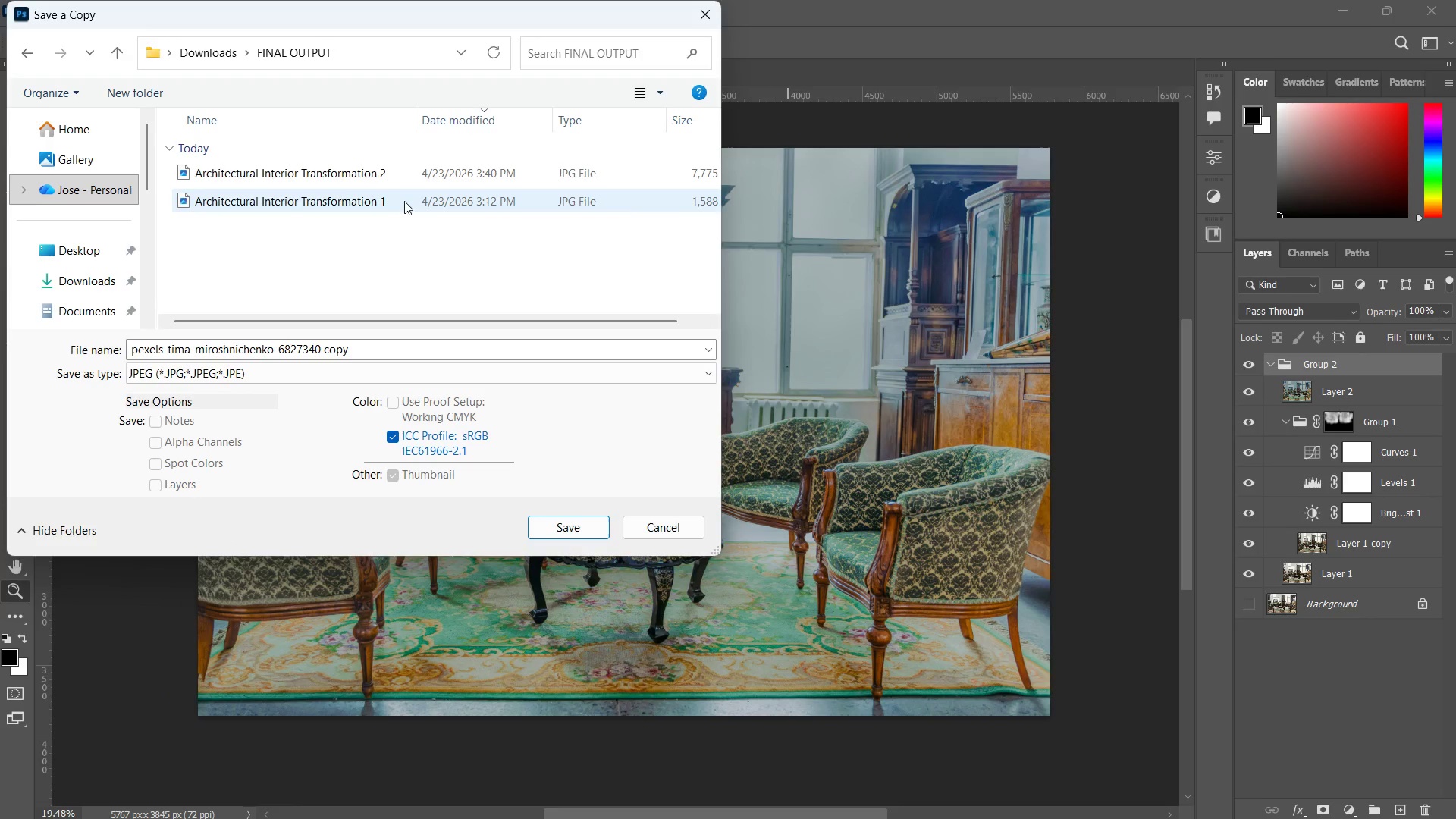 
left_click([373, 253])